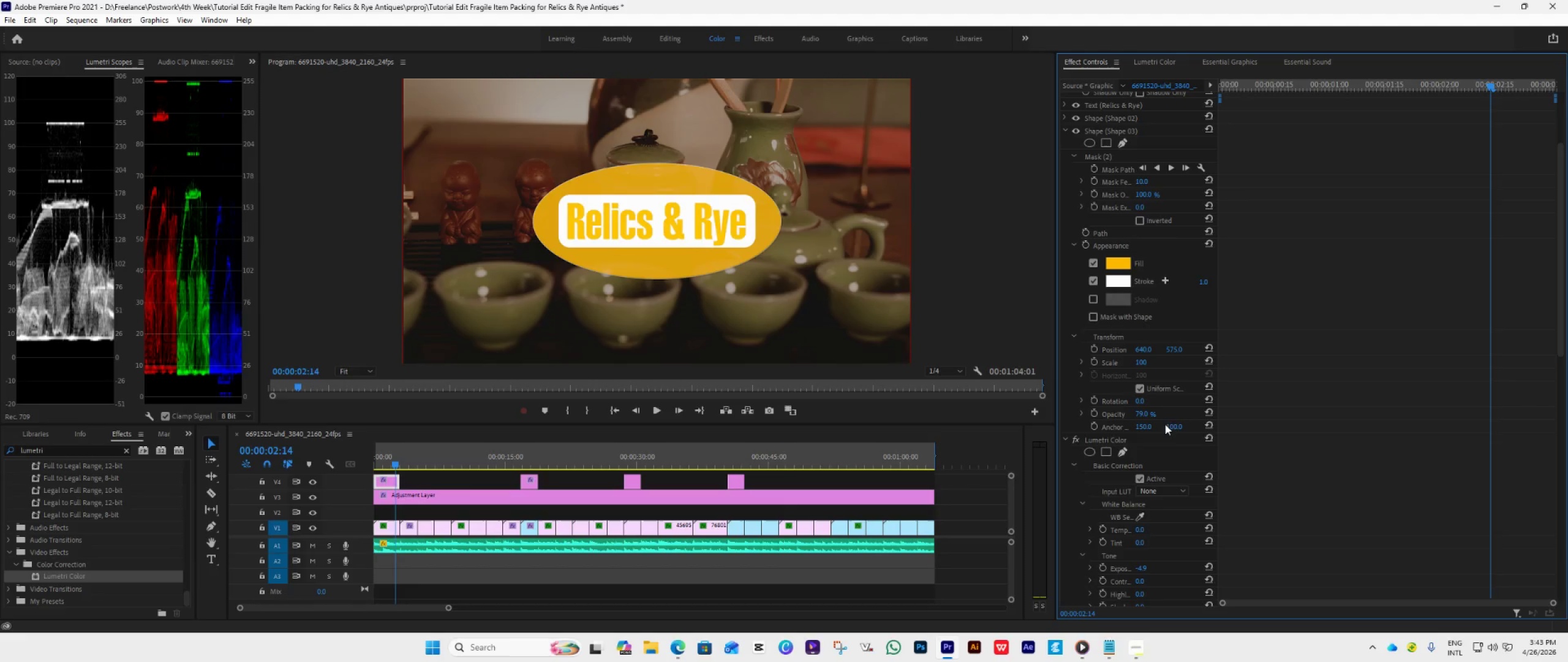 
left_click_drag(start_coordinate=[1142, 414], to_coordinate=[1136, 414])
 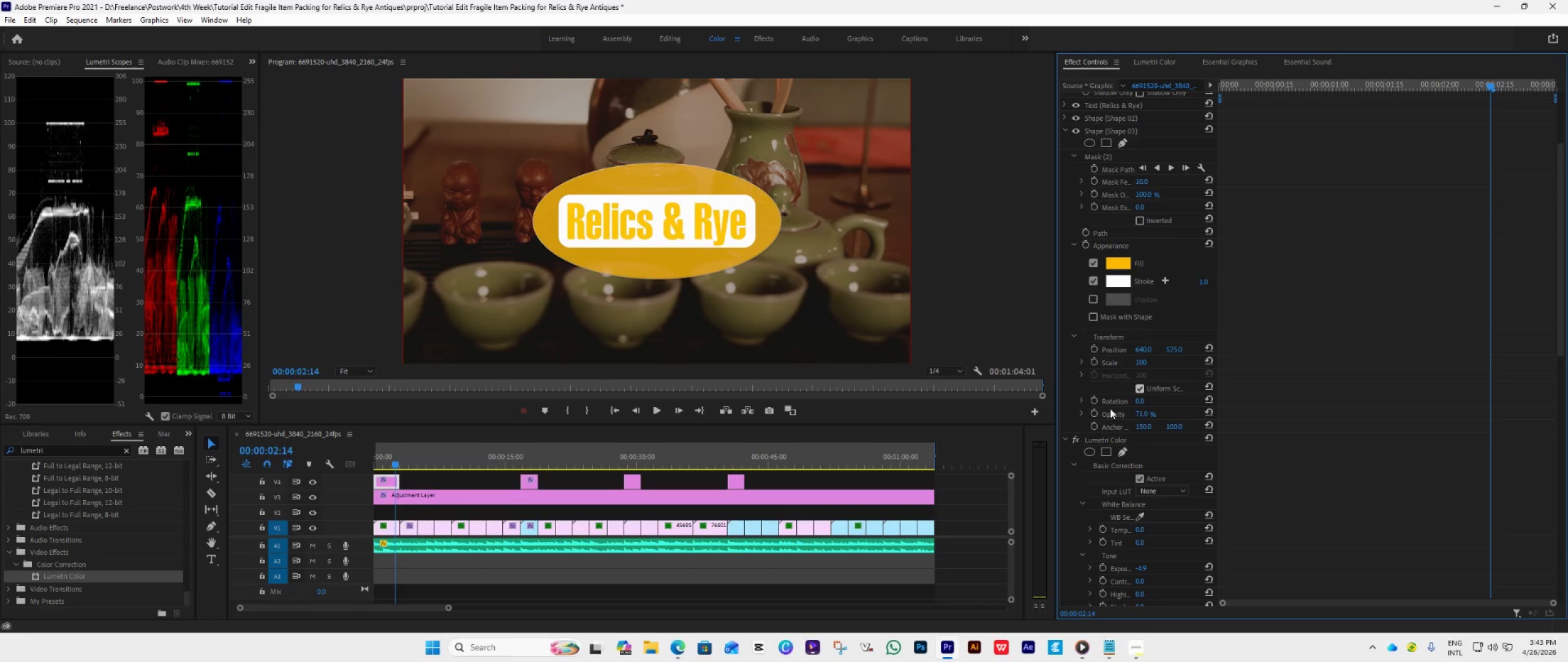 
left_click([780, 590])
 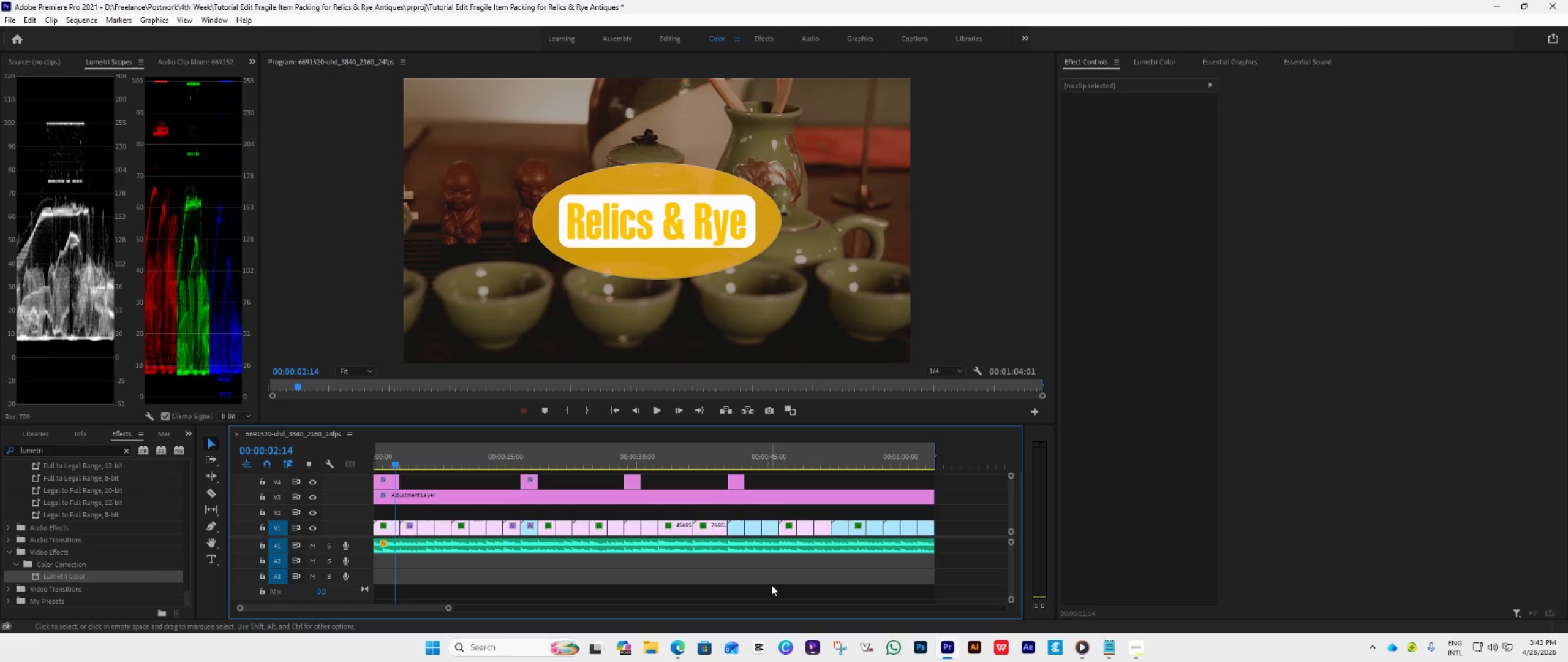 
wait(5.78)
 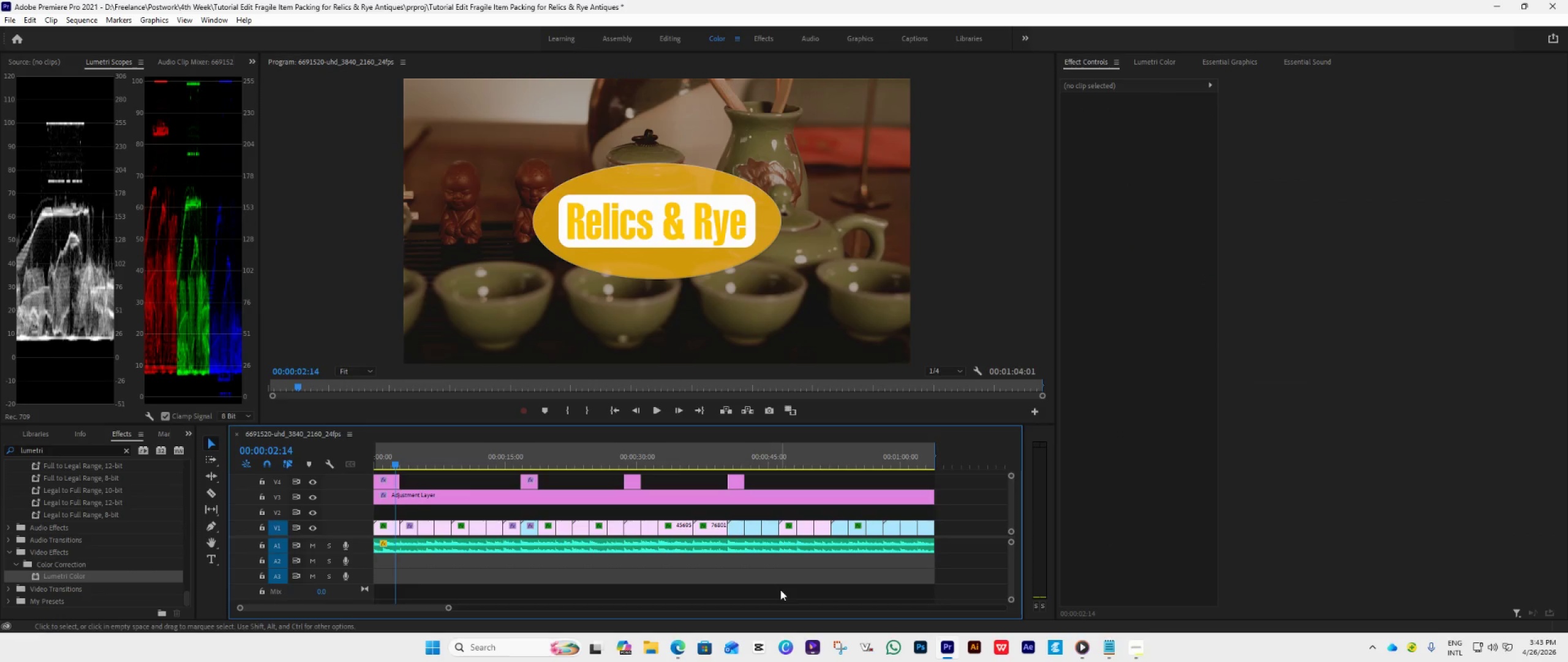 
key(Space)
 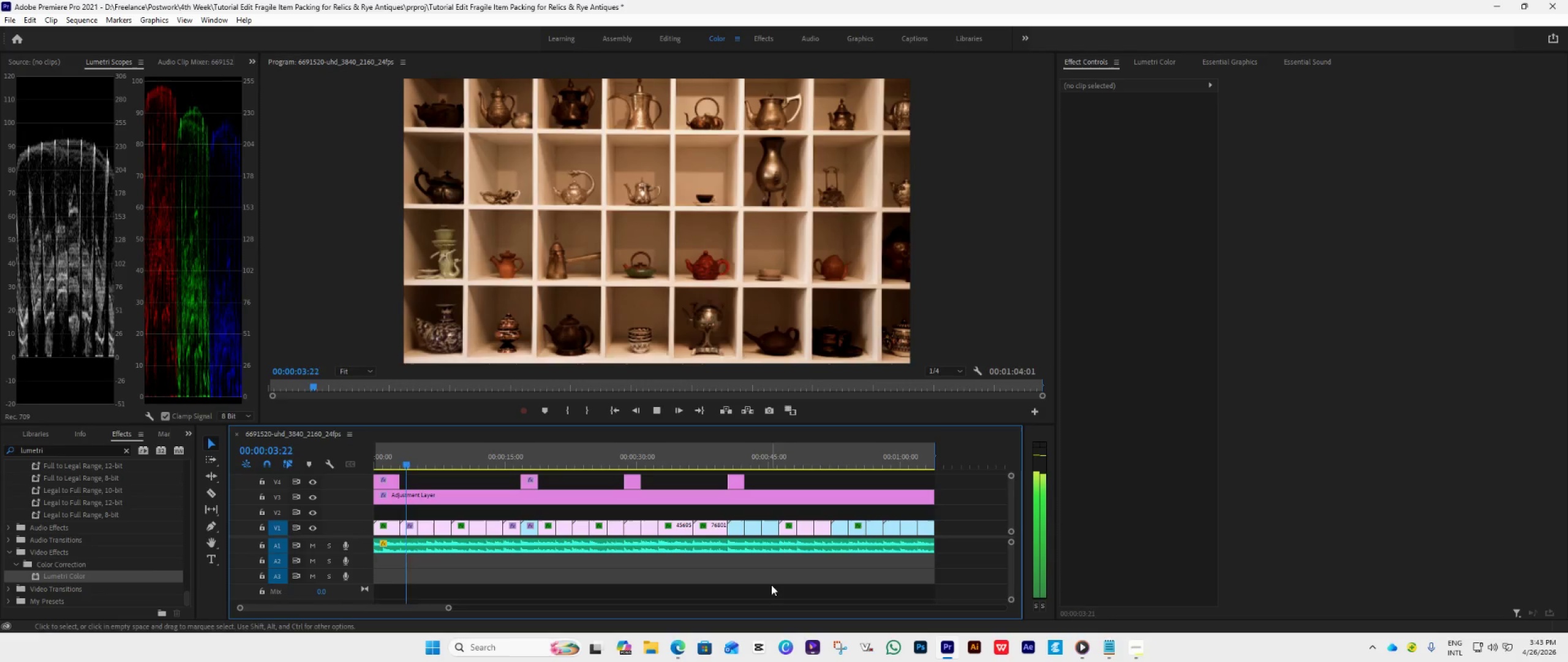 
key(Space)
 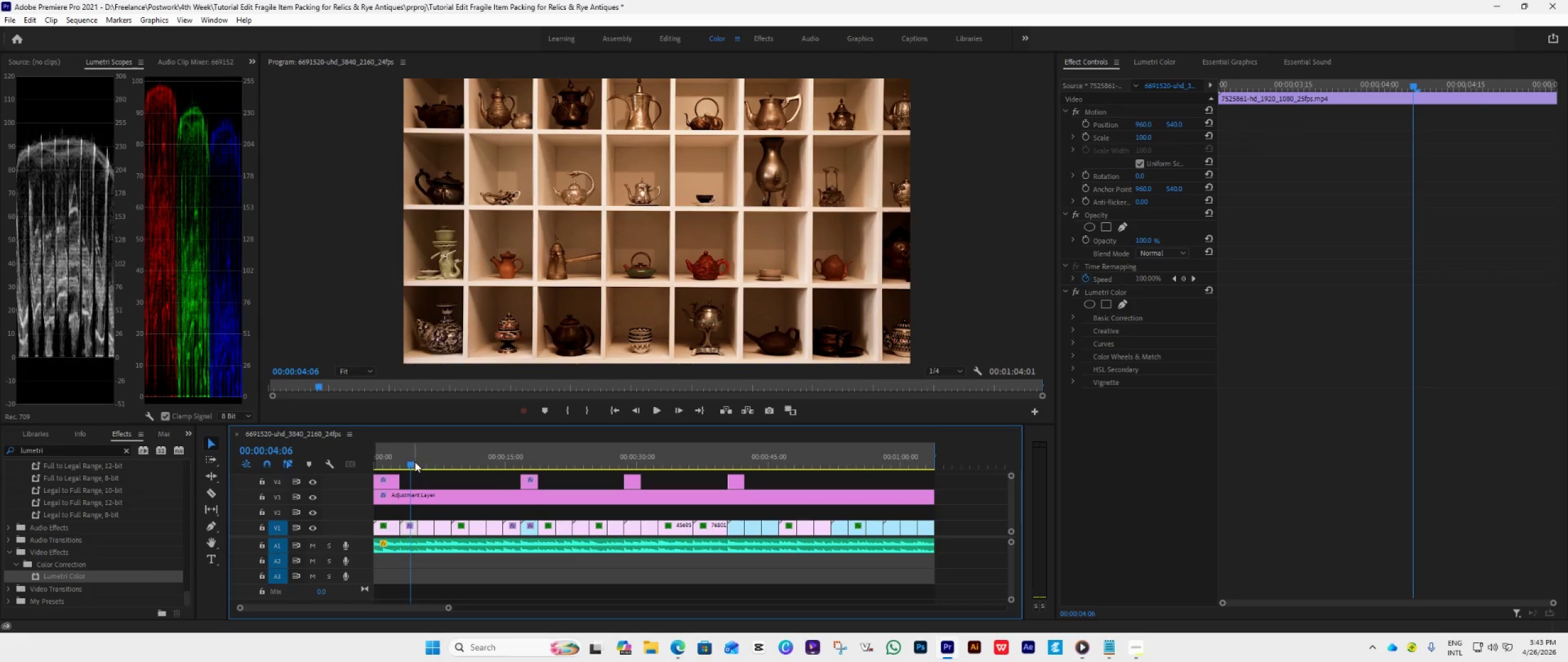 
left_click_drag(start_coordinate=[405, 463], to_coordinate=[385, 476])
 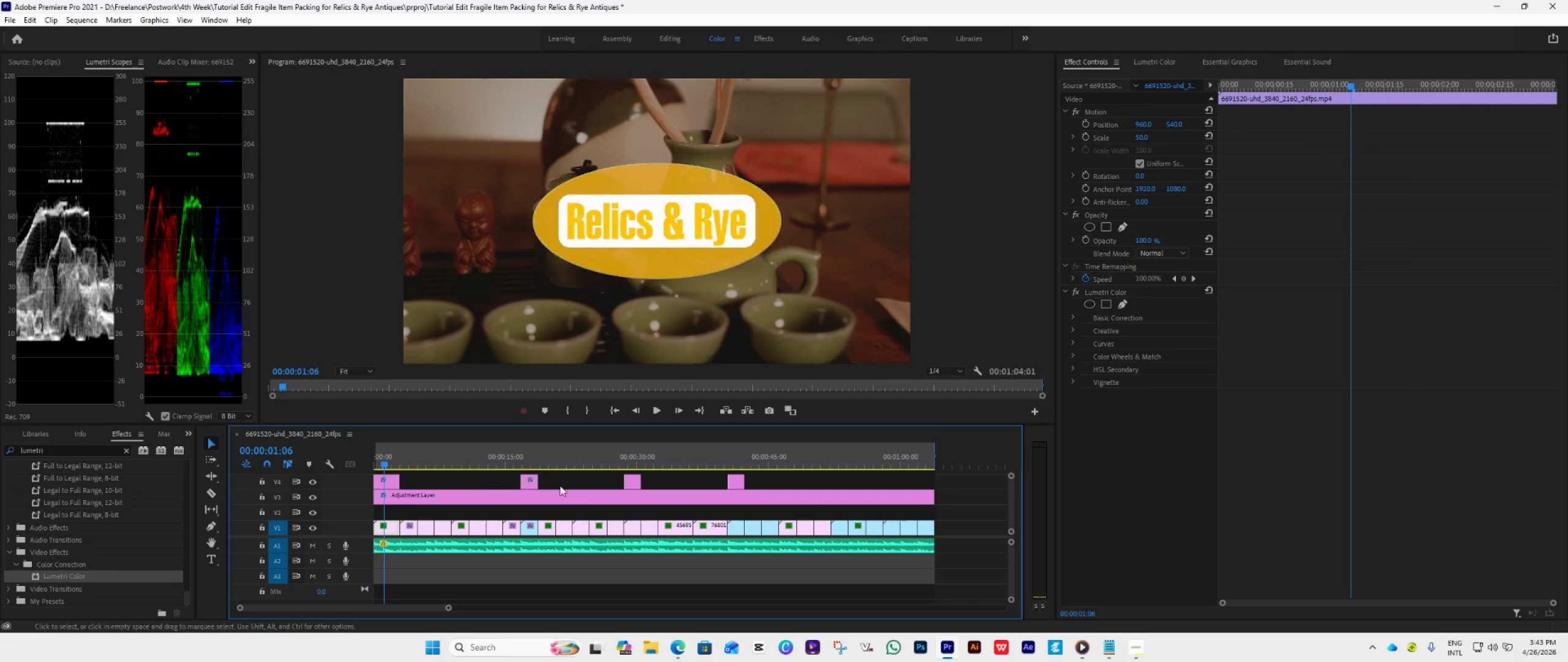 
key(Space)
 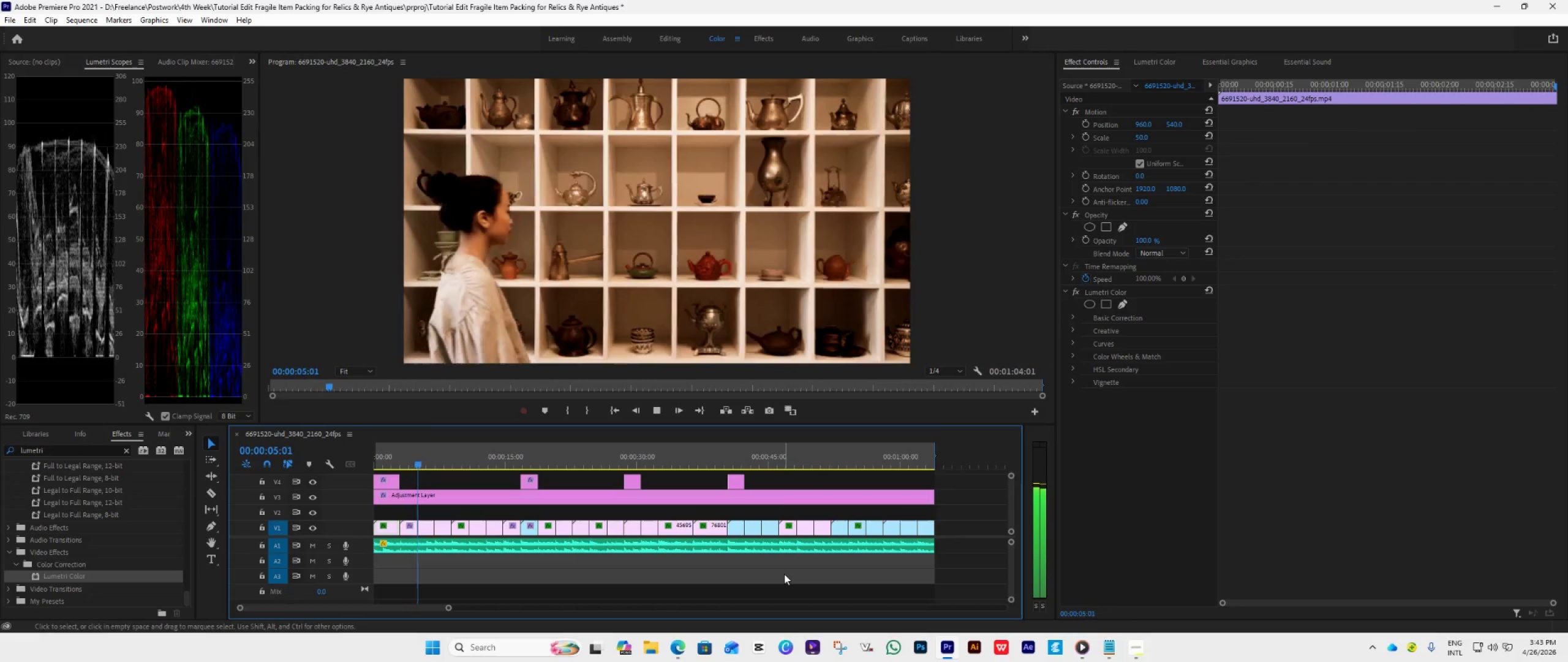 
wait(5.16)
 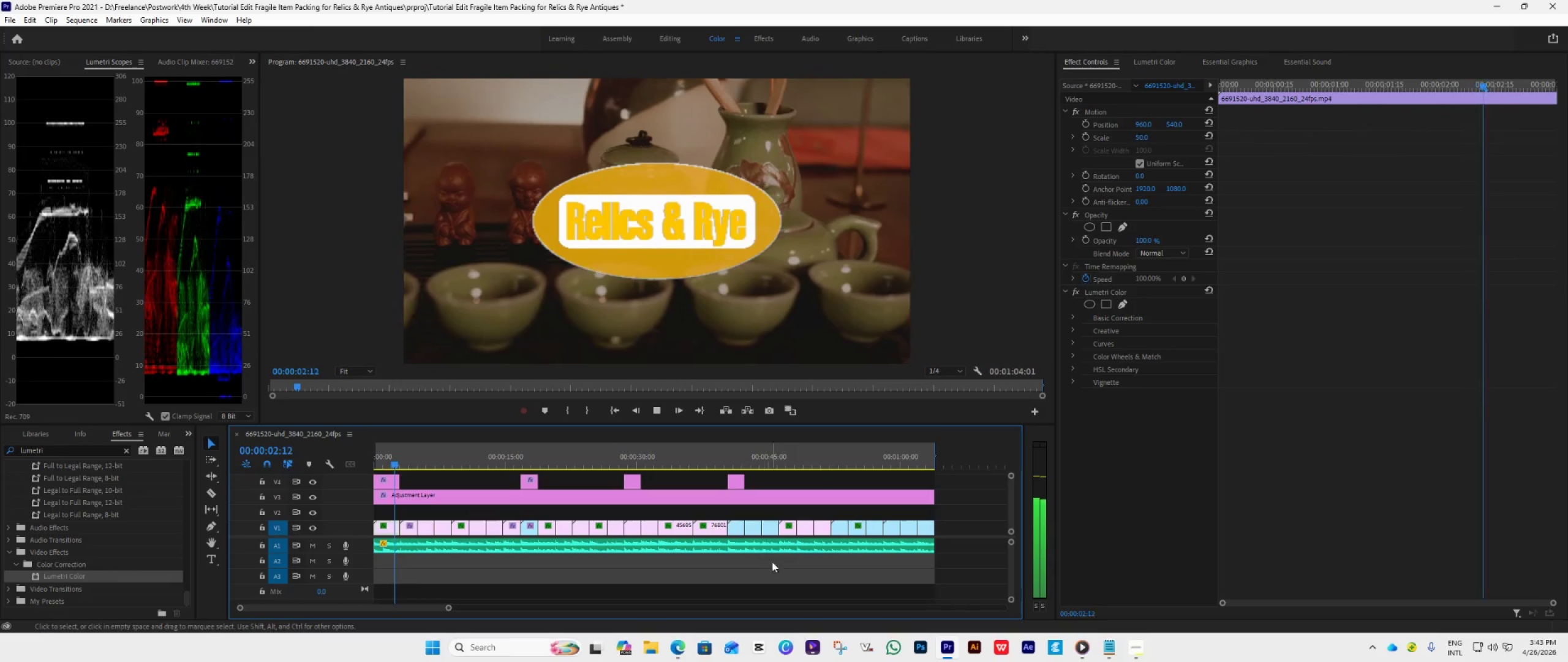 
key(Space)
 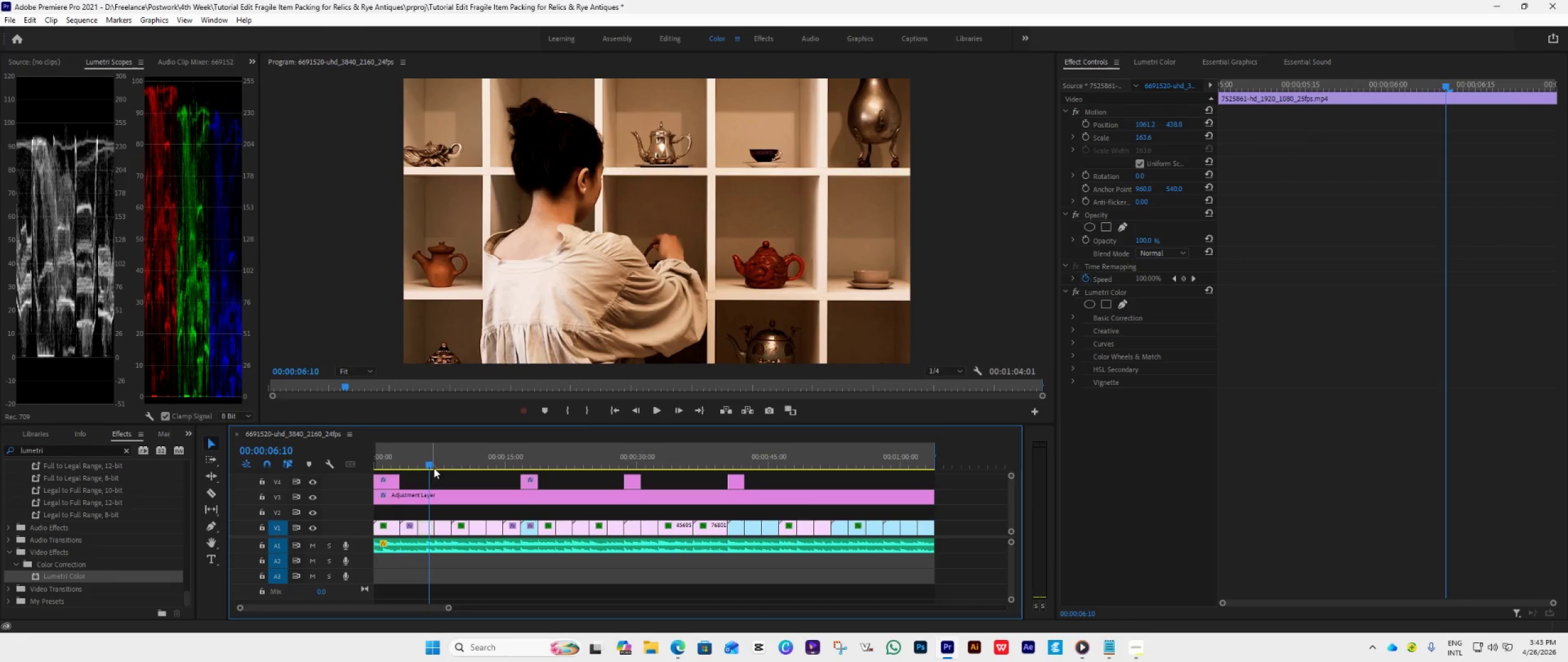 
left_click_drag(start_coordinate=[431, 464], to_coordinate=[386, 485])
 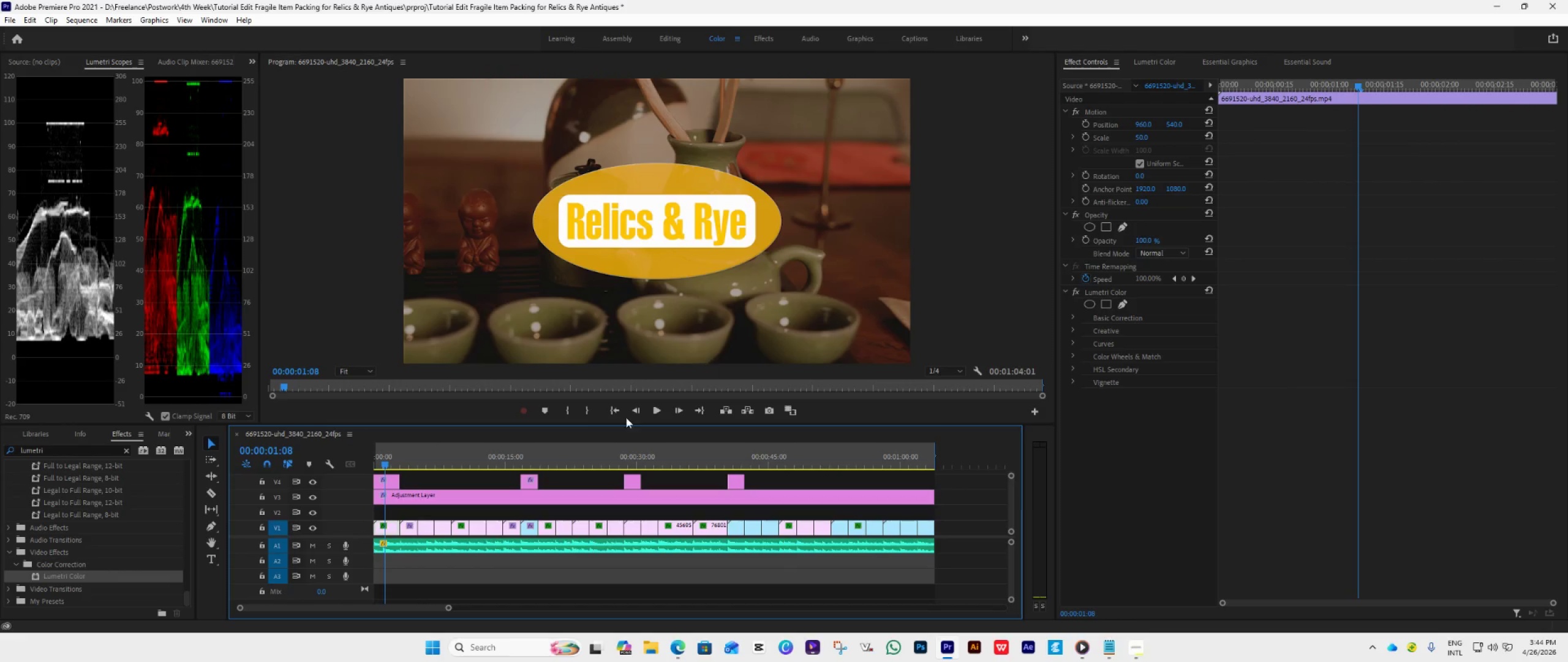 
left_click([381, 478])
 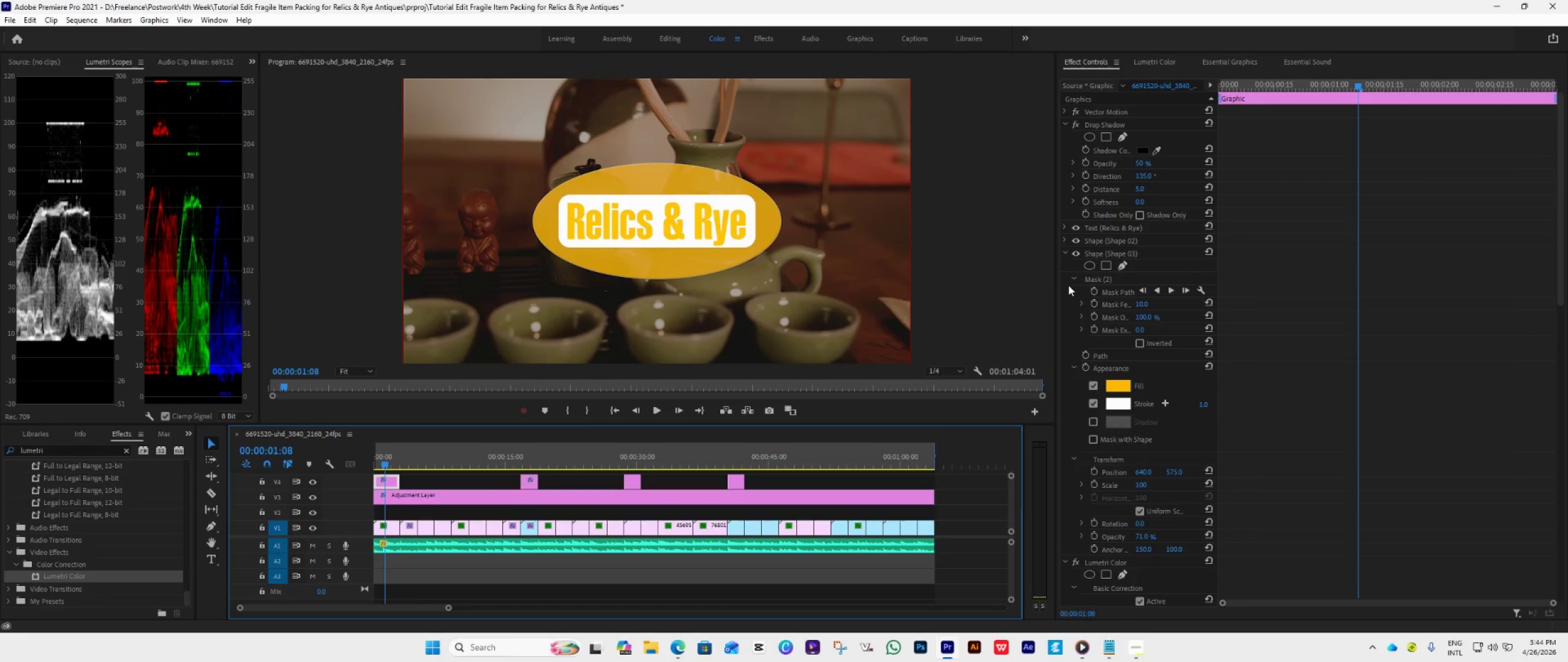 
left_click([1067, 251])
 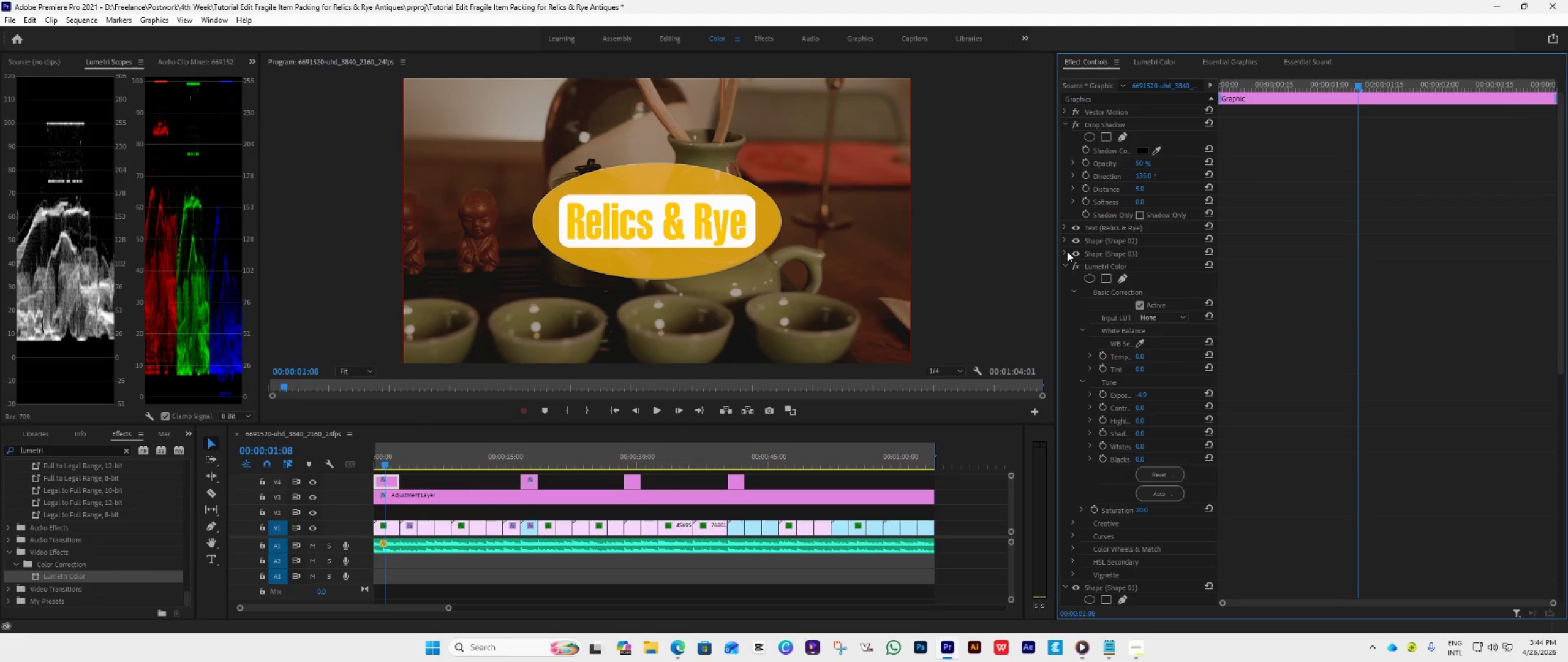 
wait(5.08)
 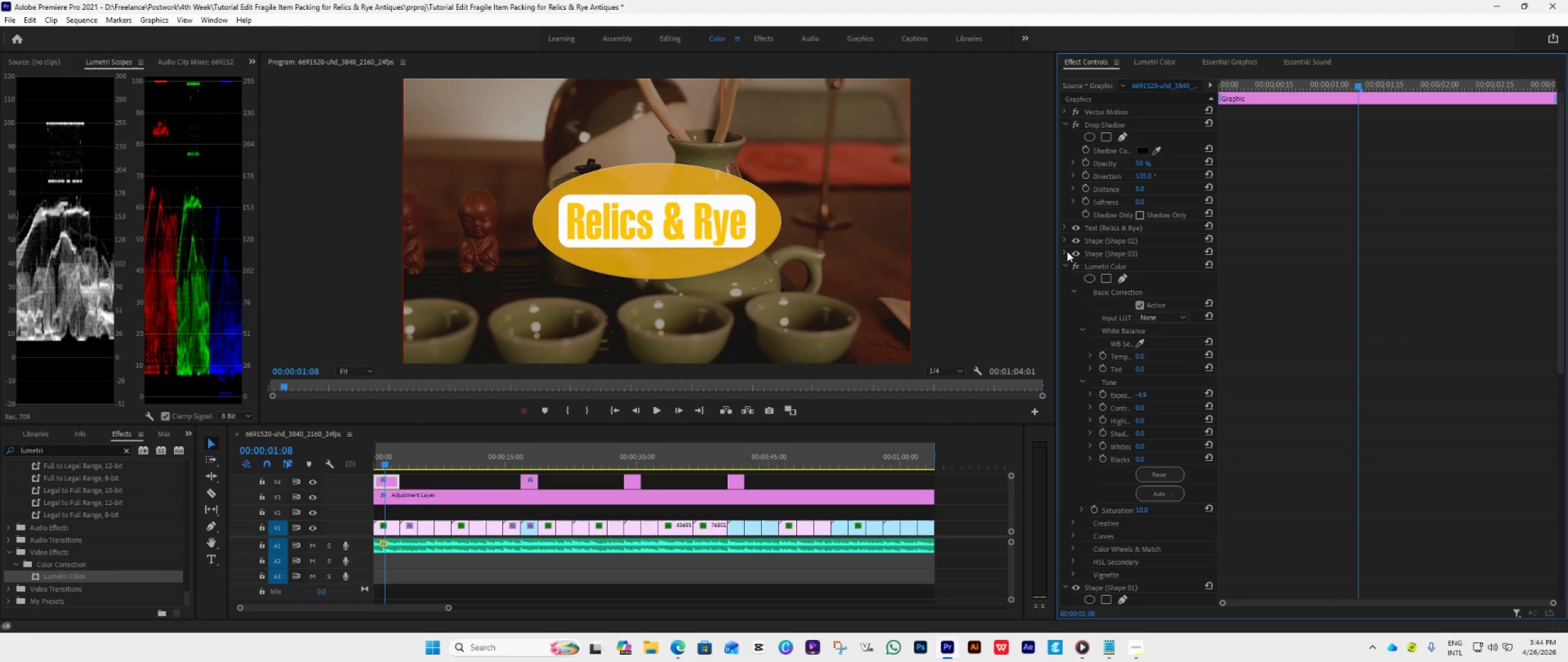 
double_click([1066, 266])
 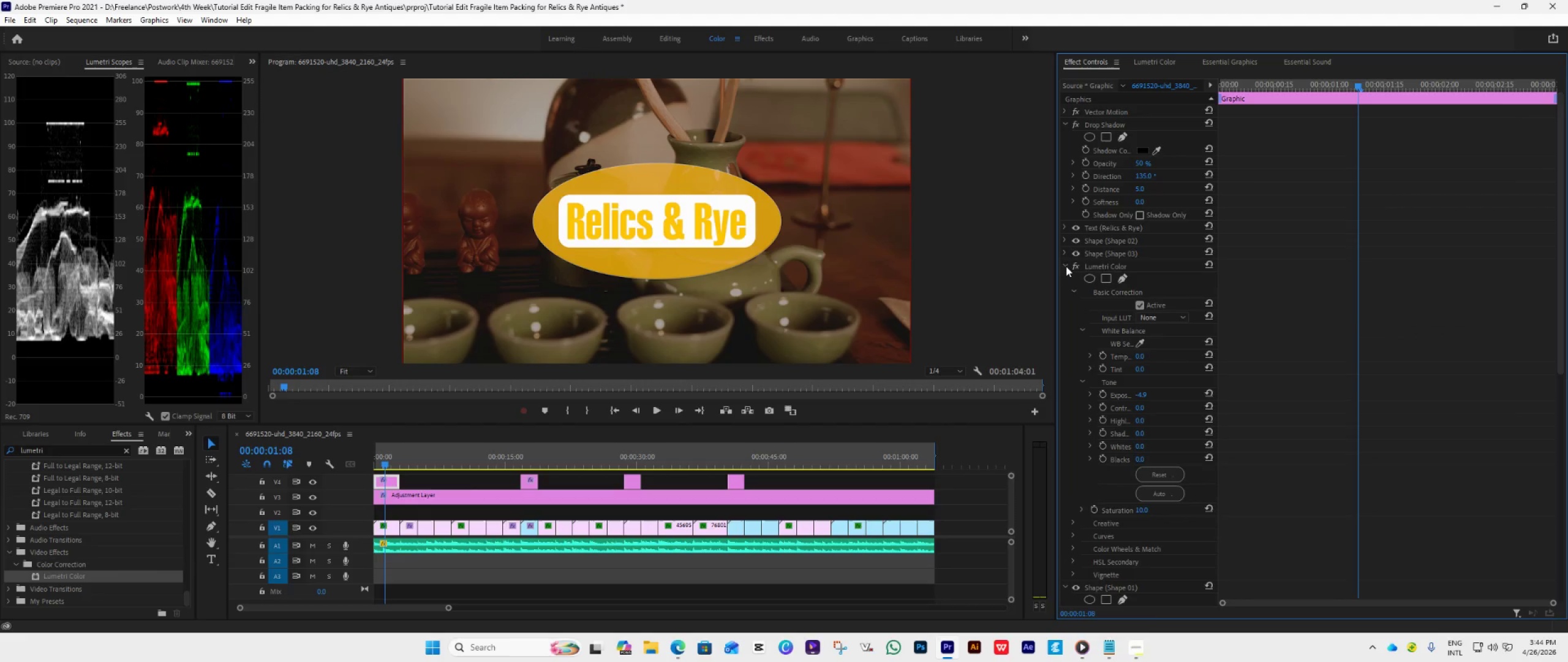 
left_click([1065, 264])
 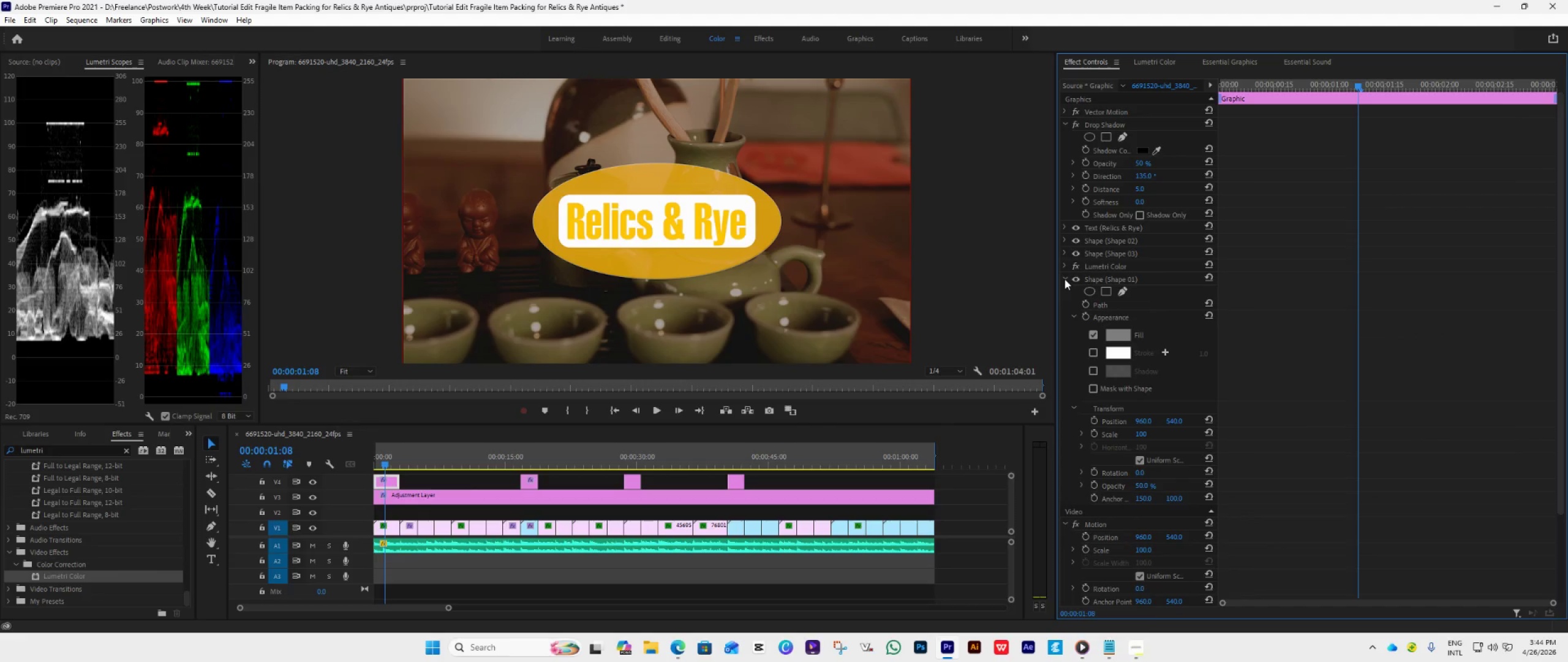 
left_click([1066, 276])
 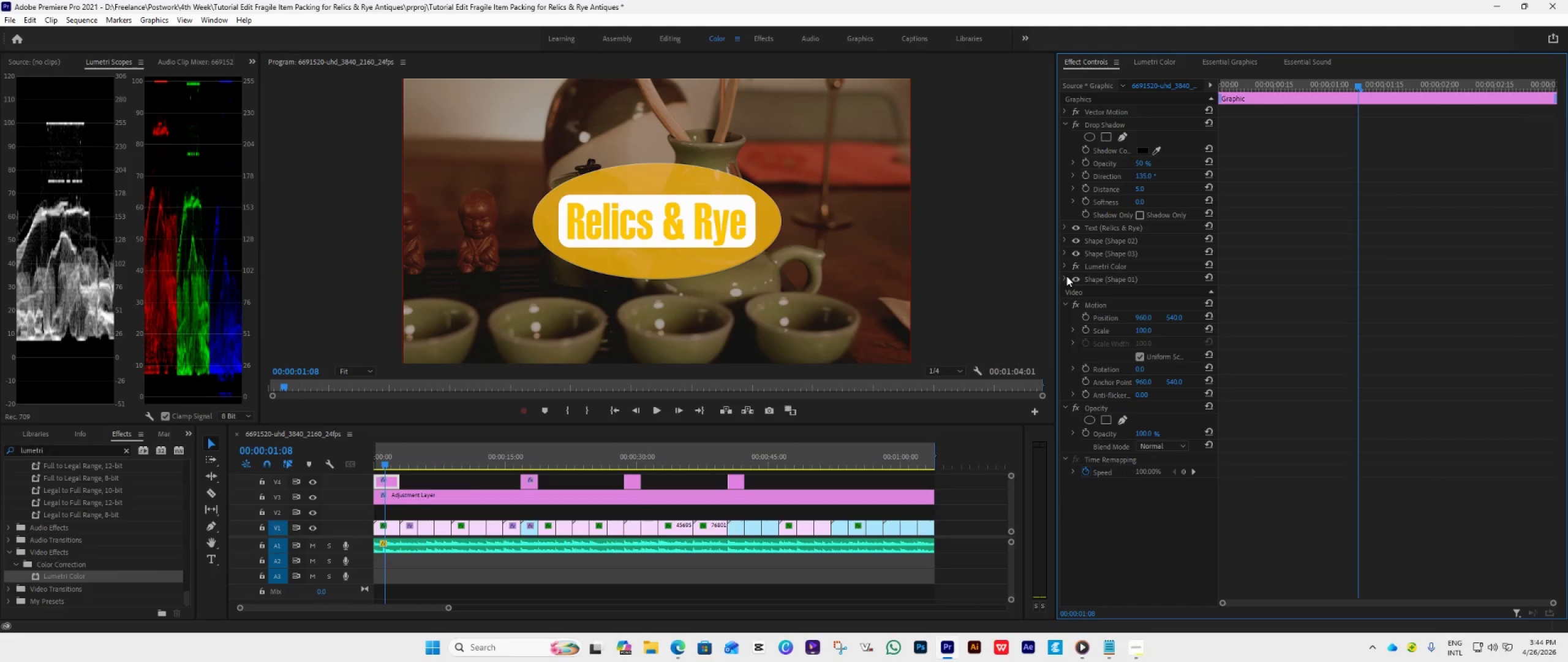 
left_click([1066, 276])
 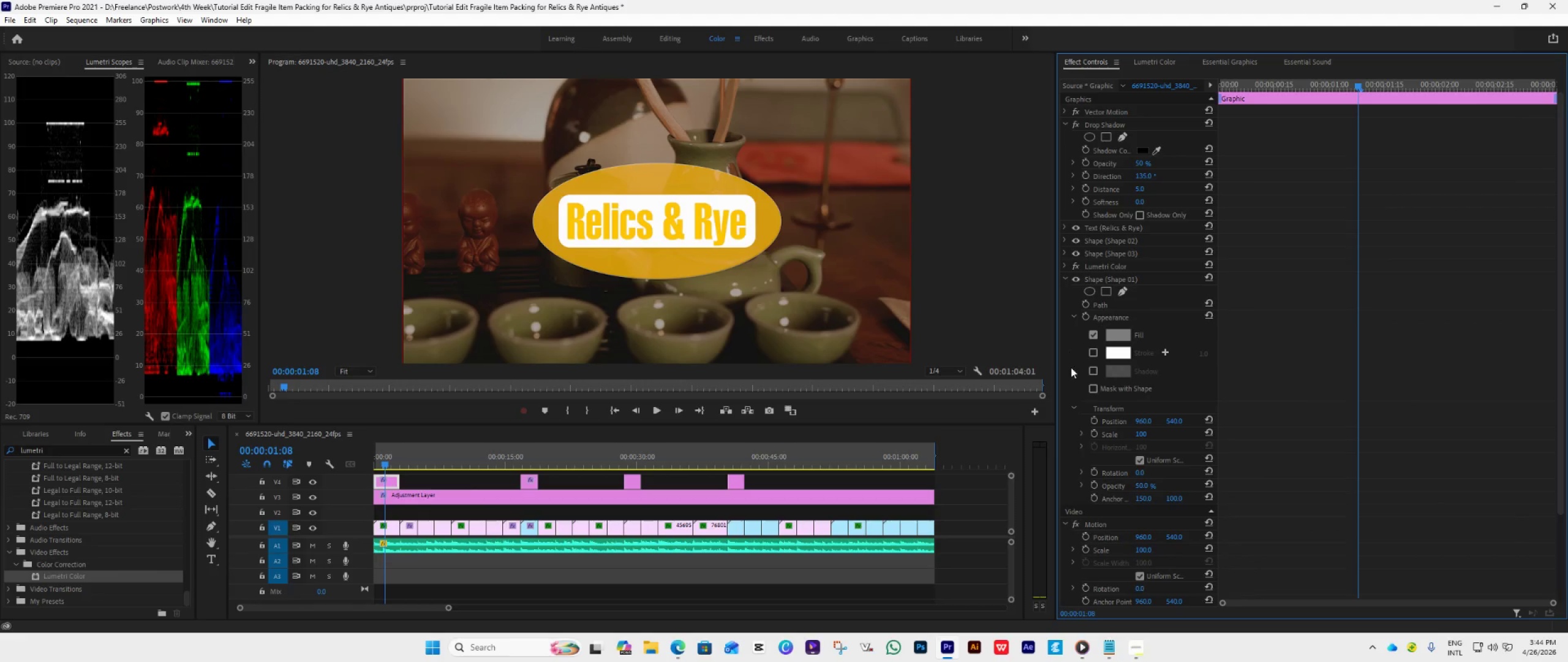 
scroll: coordinate [1077, 390], scroll_direction: down, amount: 2.0
 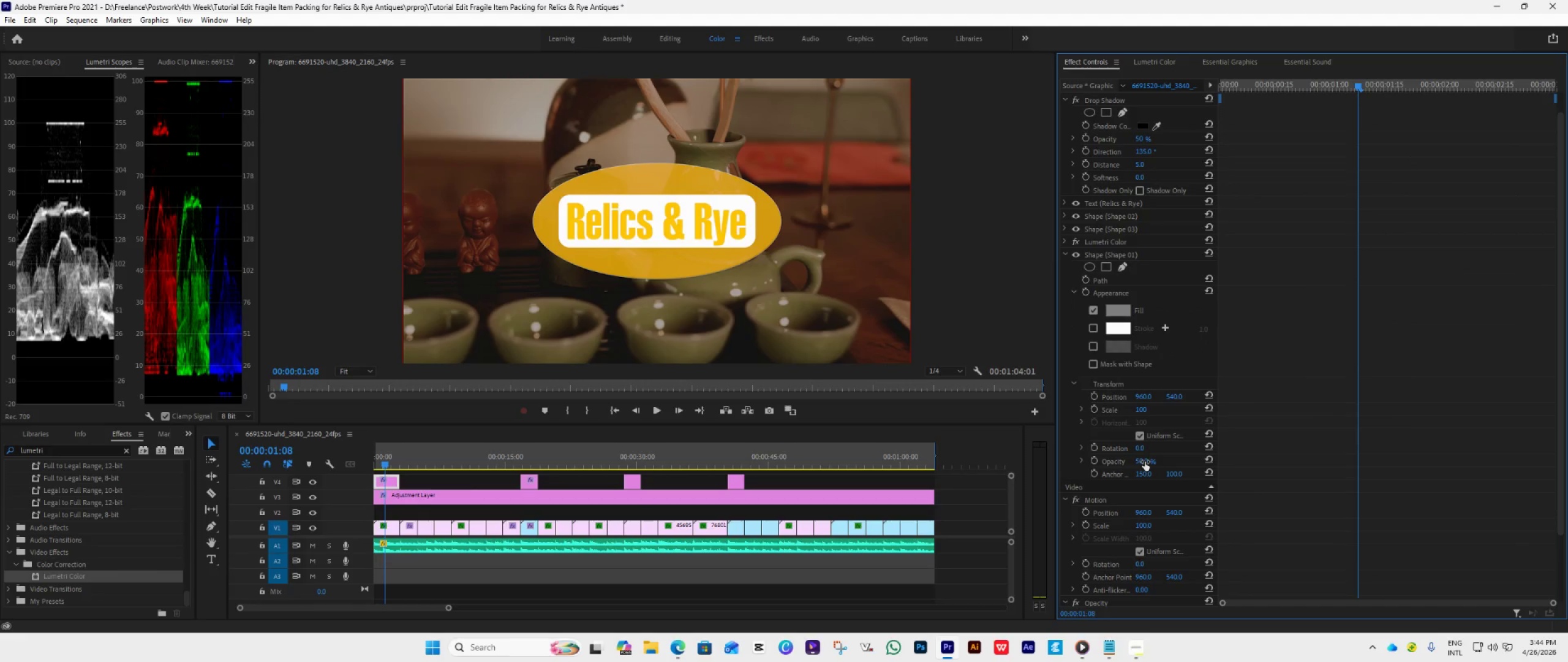 
double_click([1152, 458])
 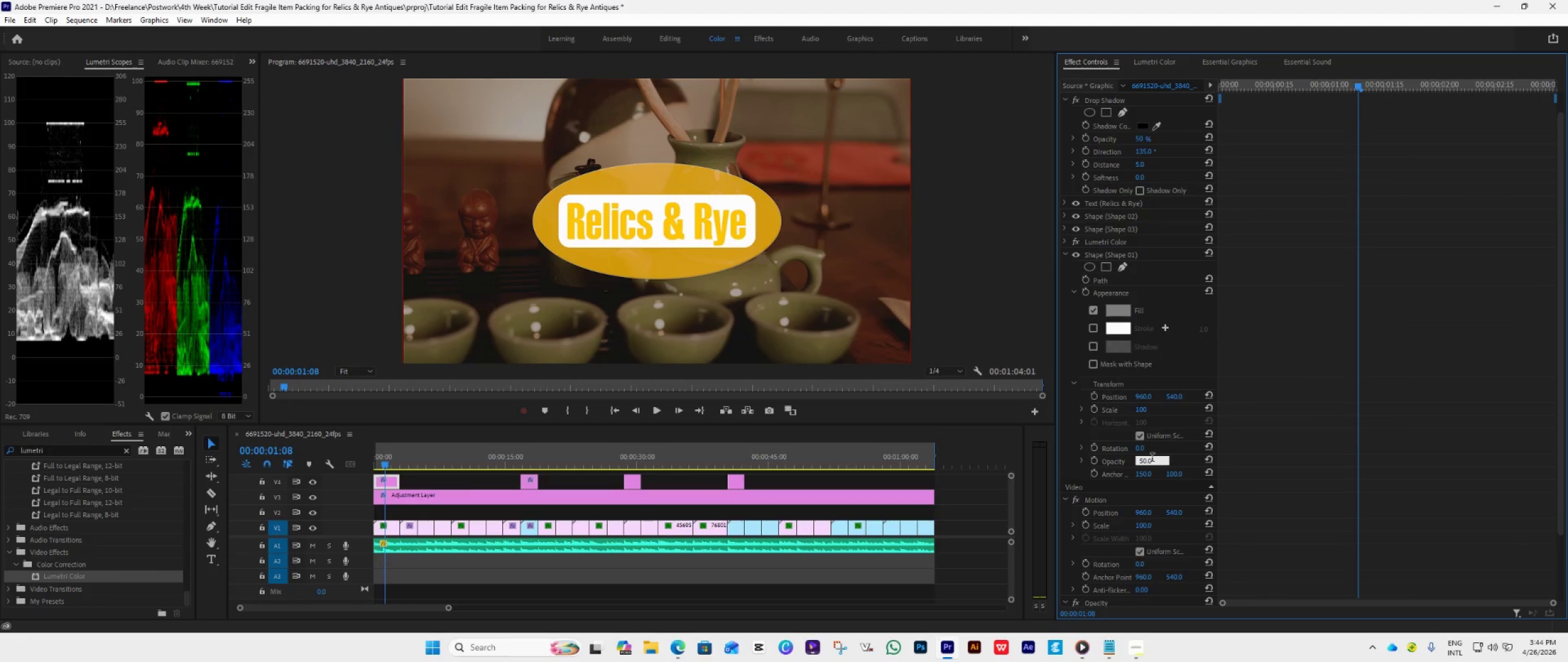 
type(80)
 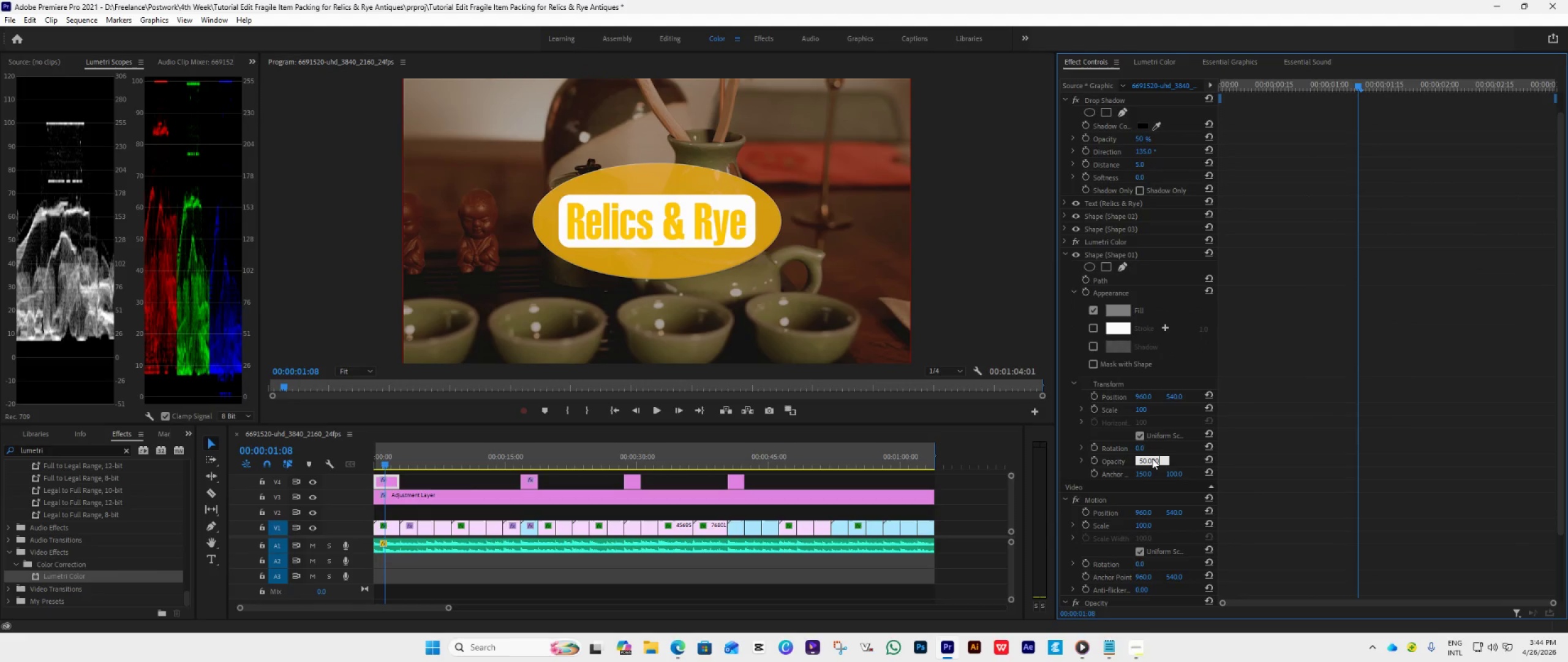 
key(Enter)
 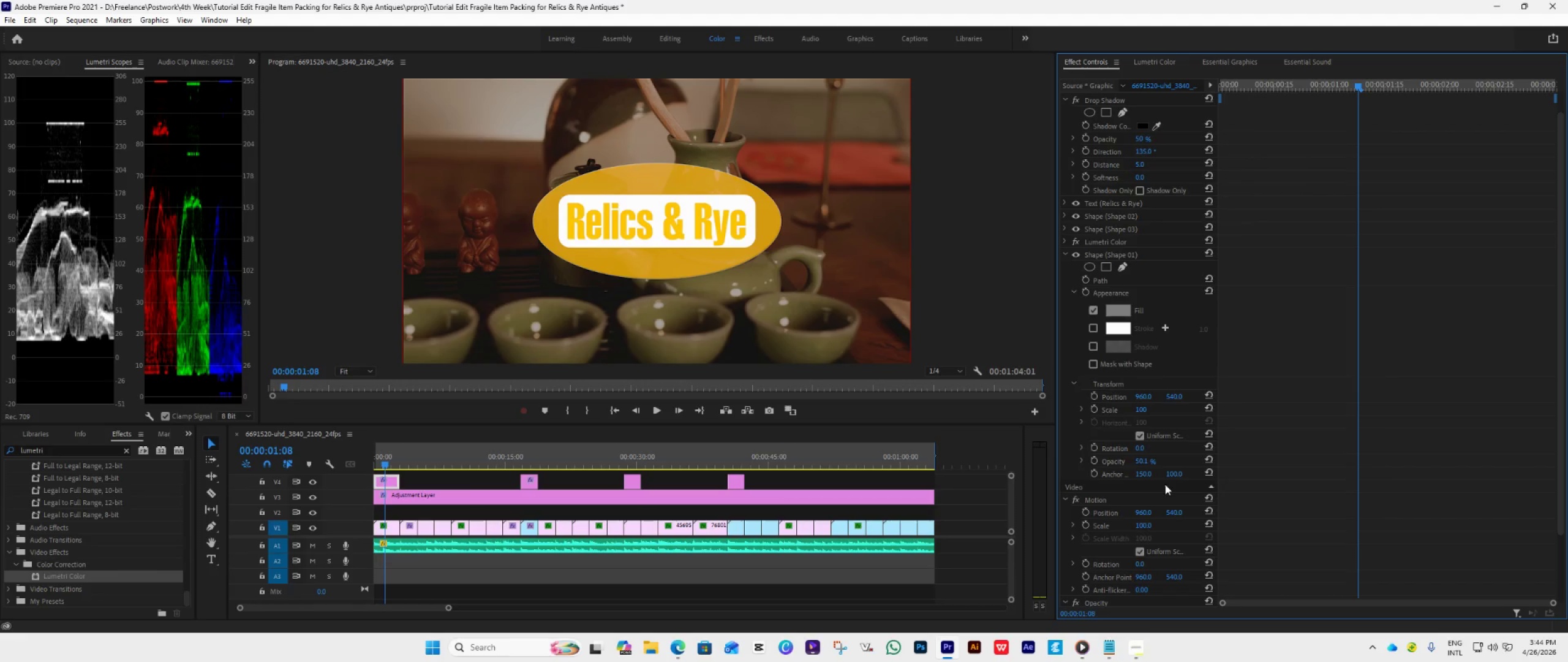 
wait(7.7)
 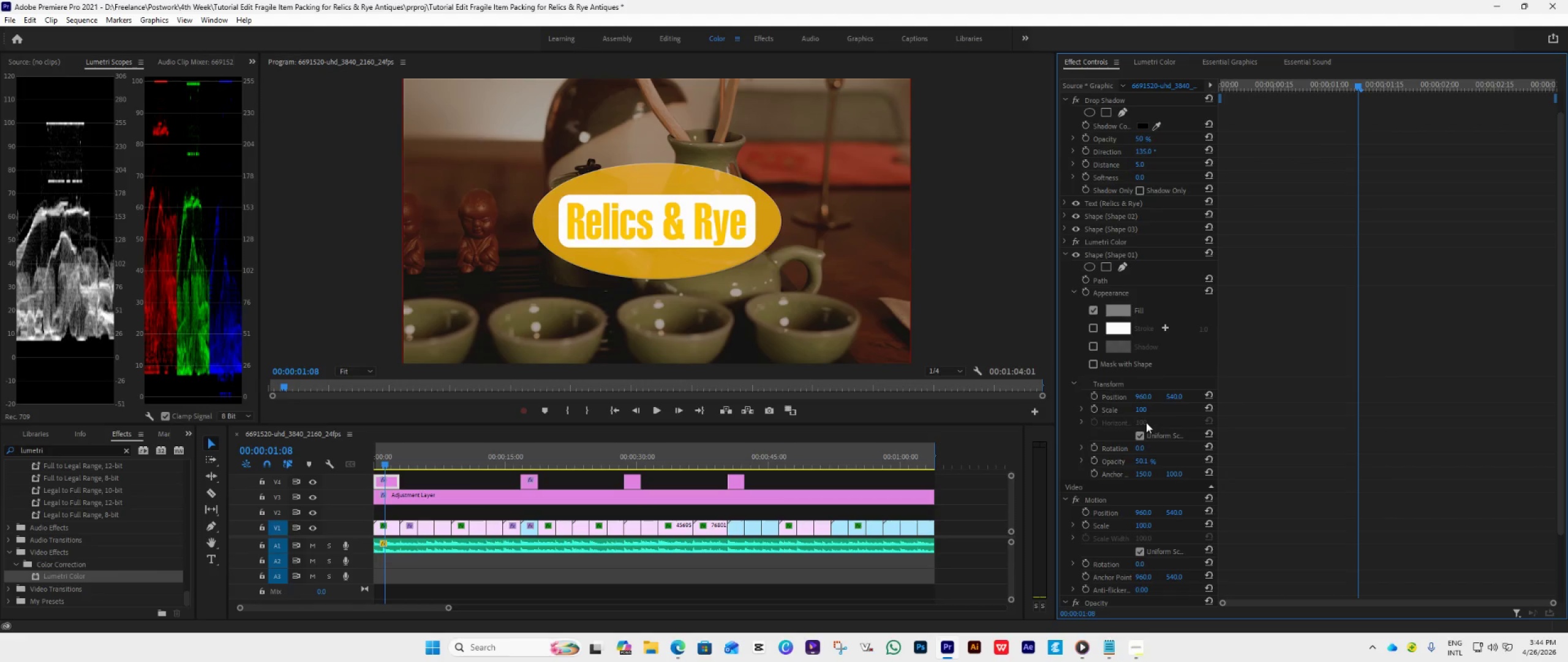 
left_click([1140, 459])
 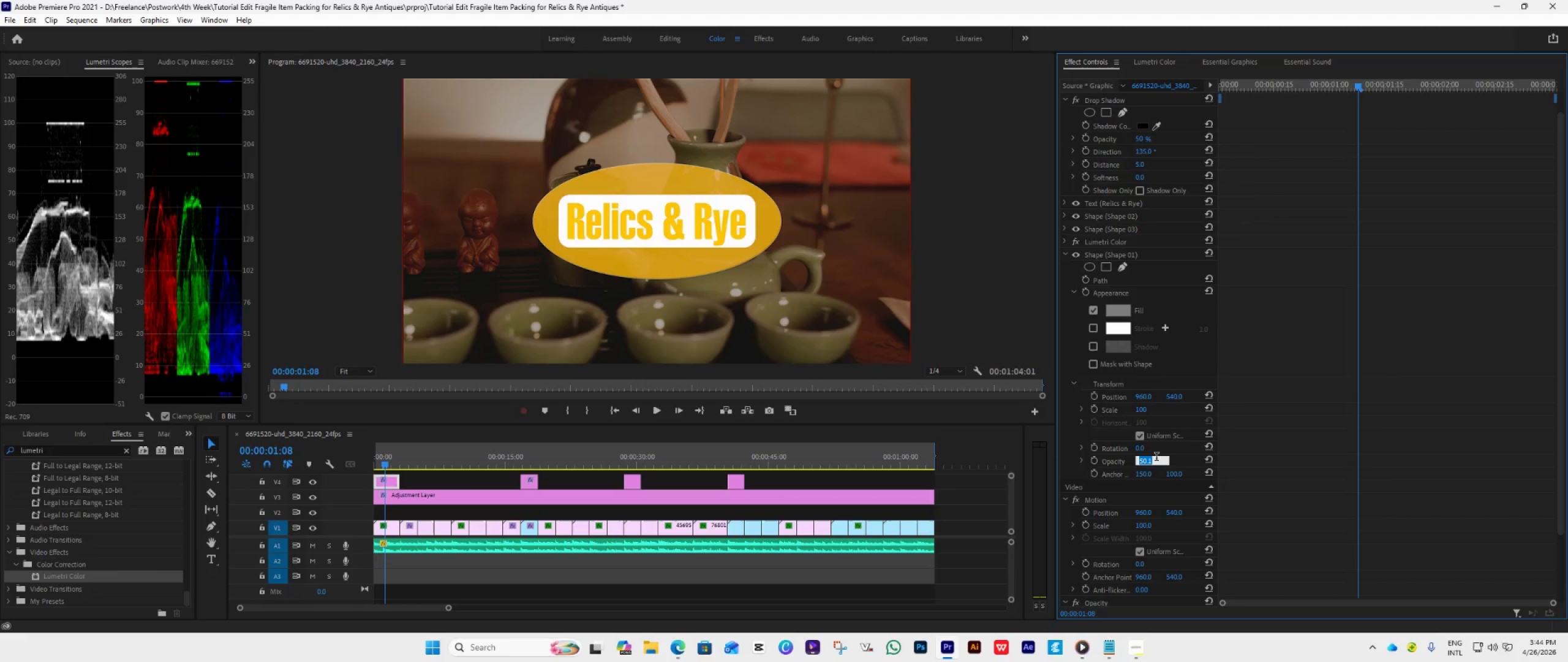 
type(80)
 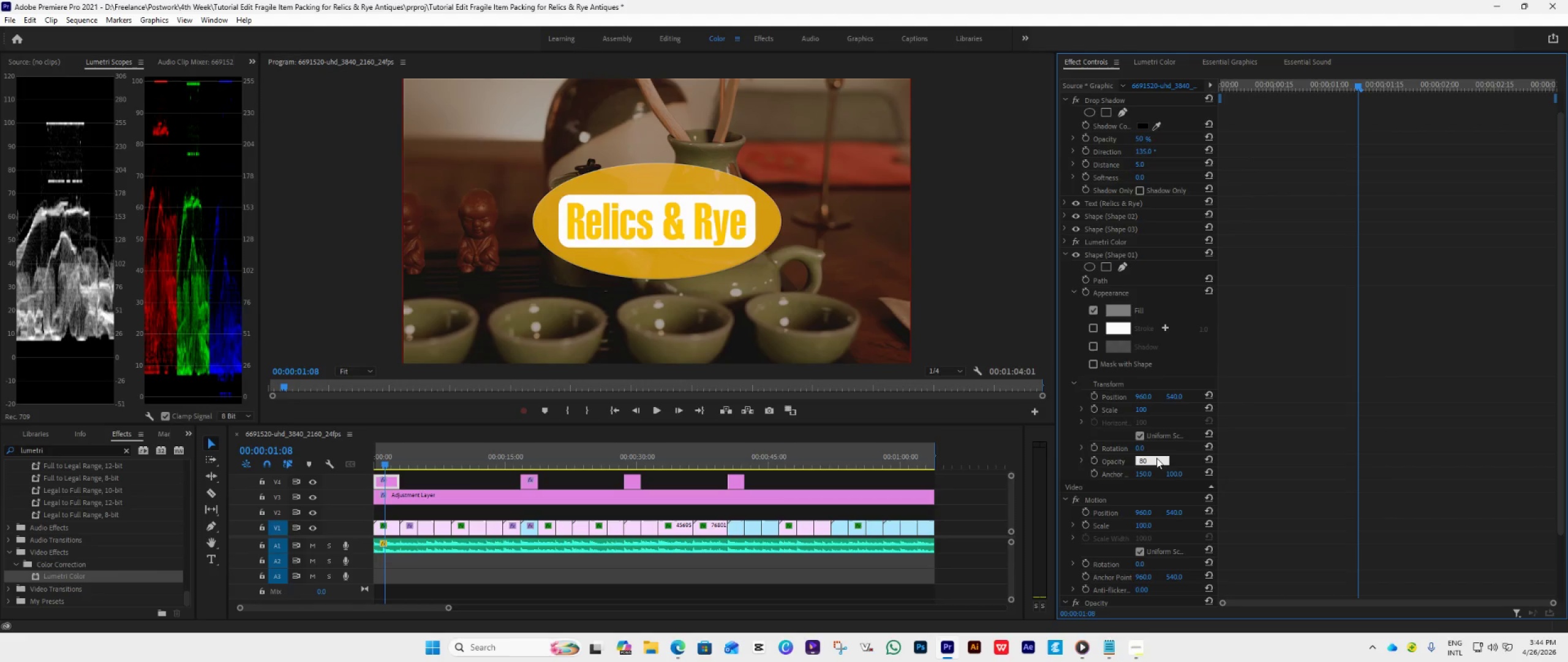 
key(Enter)
 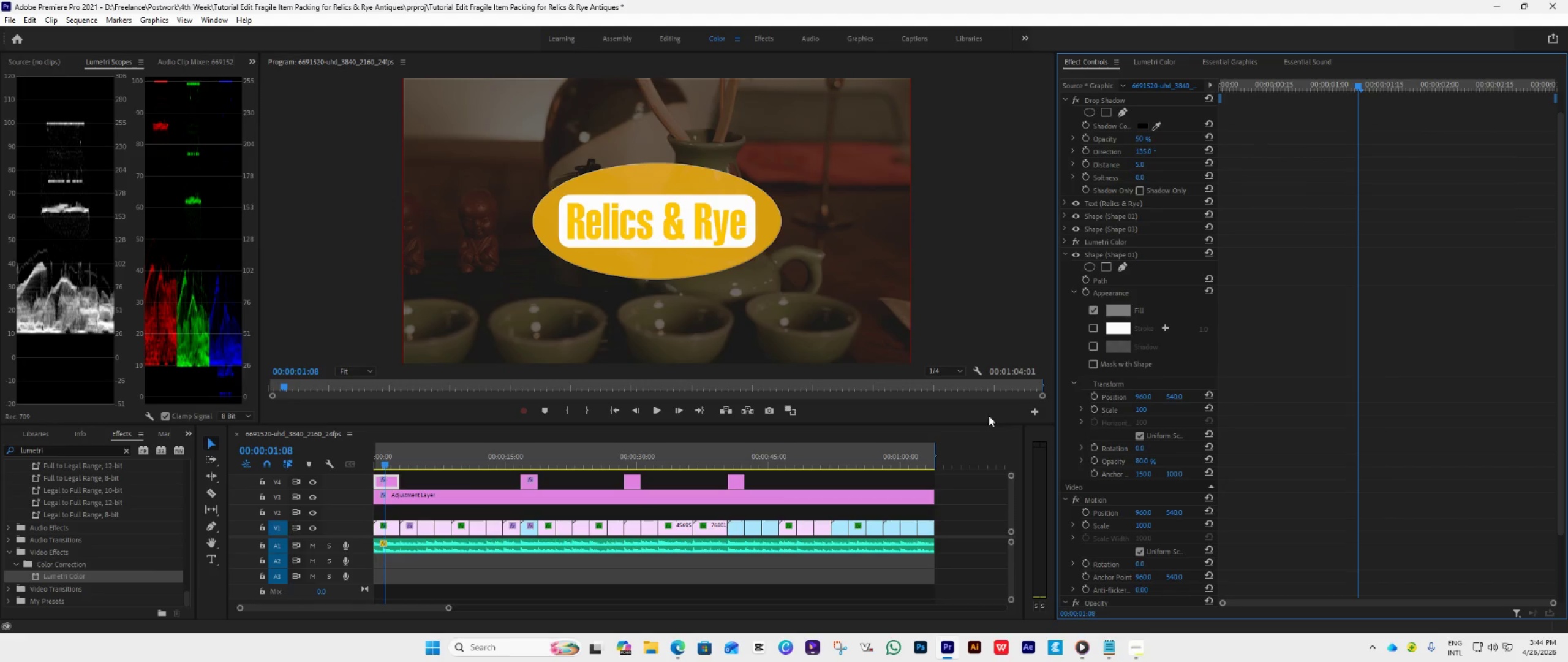 
left_click([978, 504])
 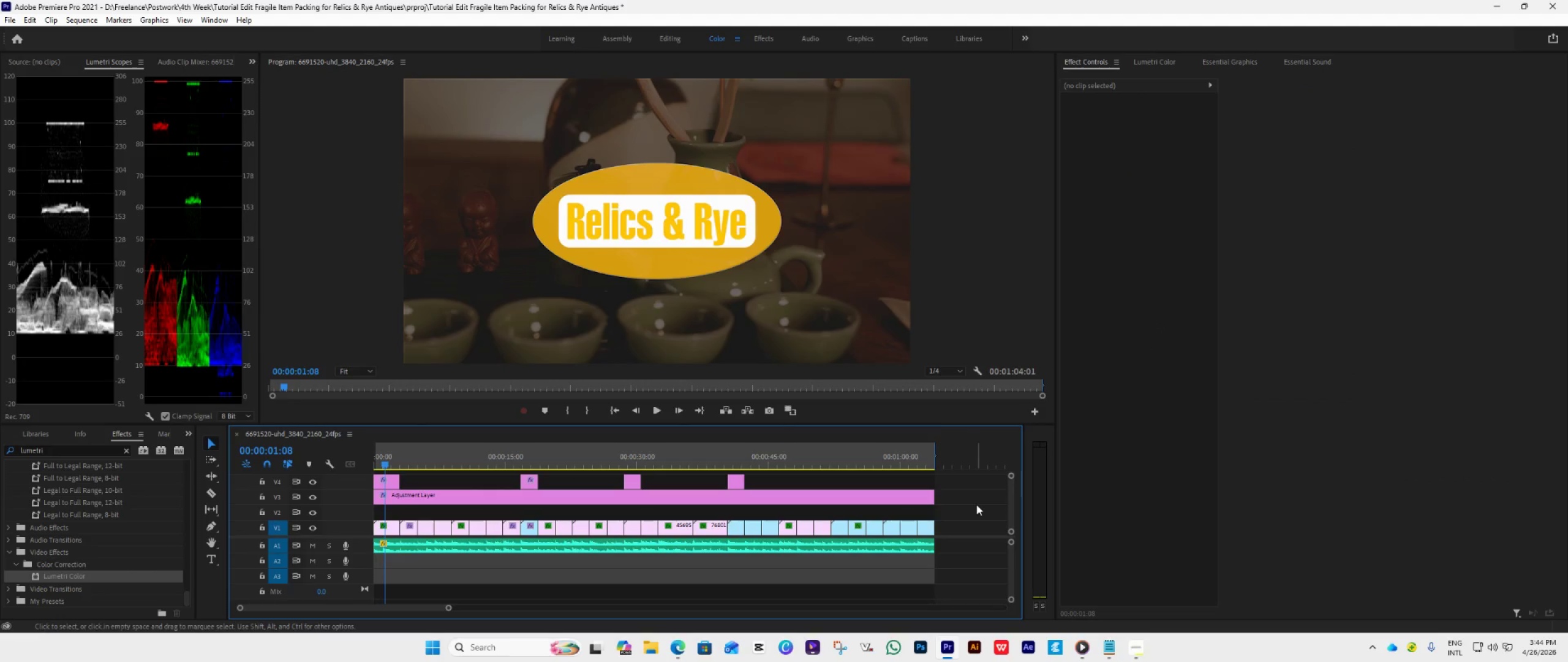 
key(Space)
 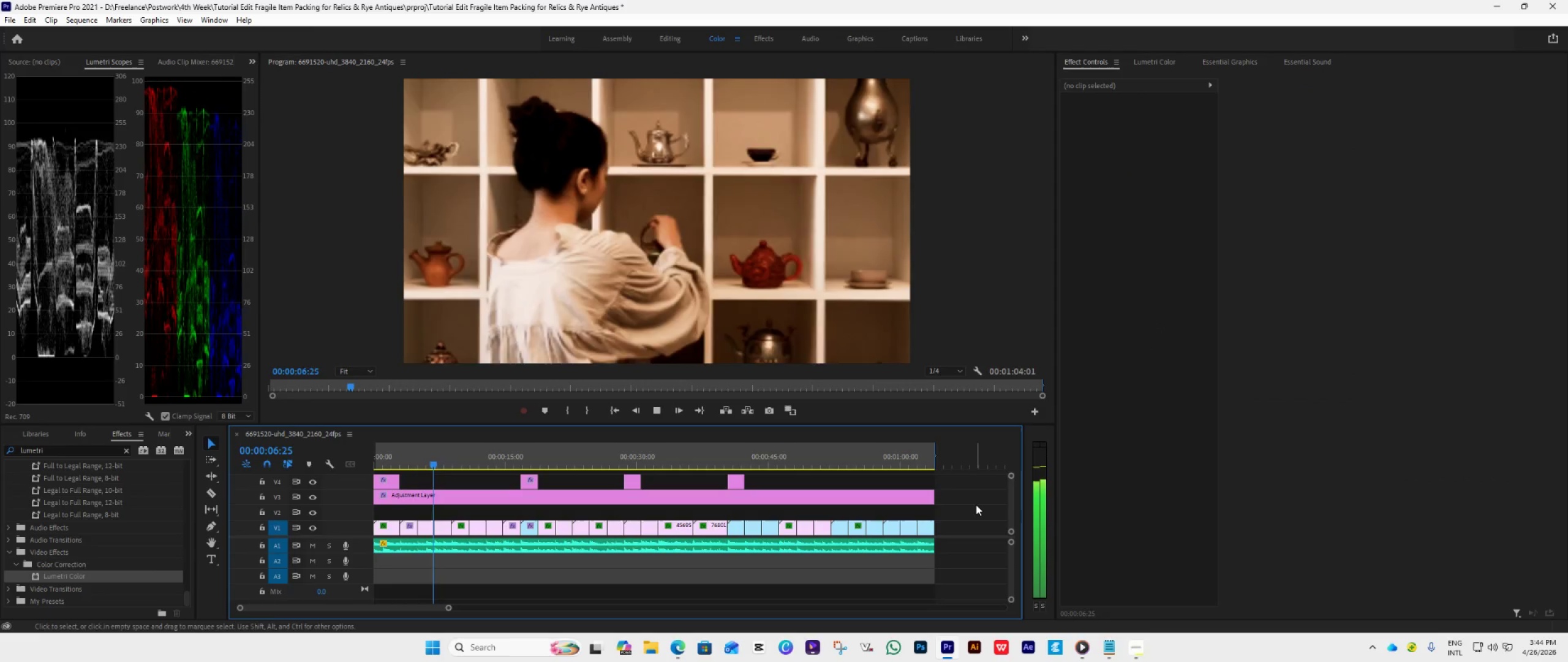 
wait(7.56)
 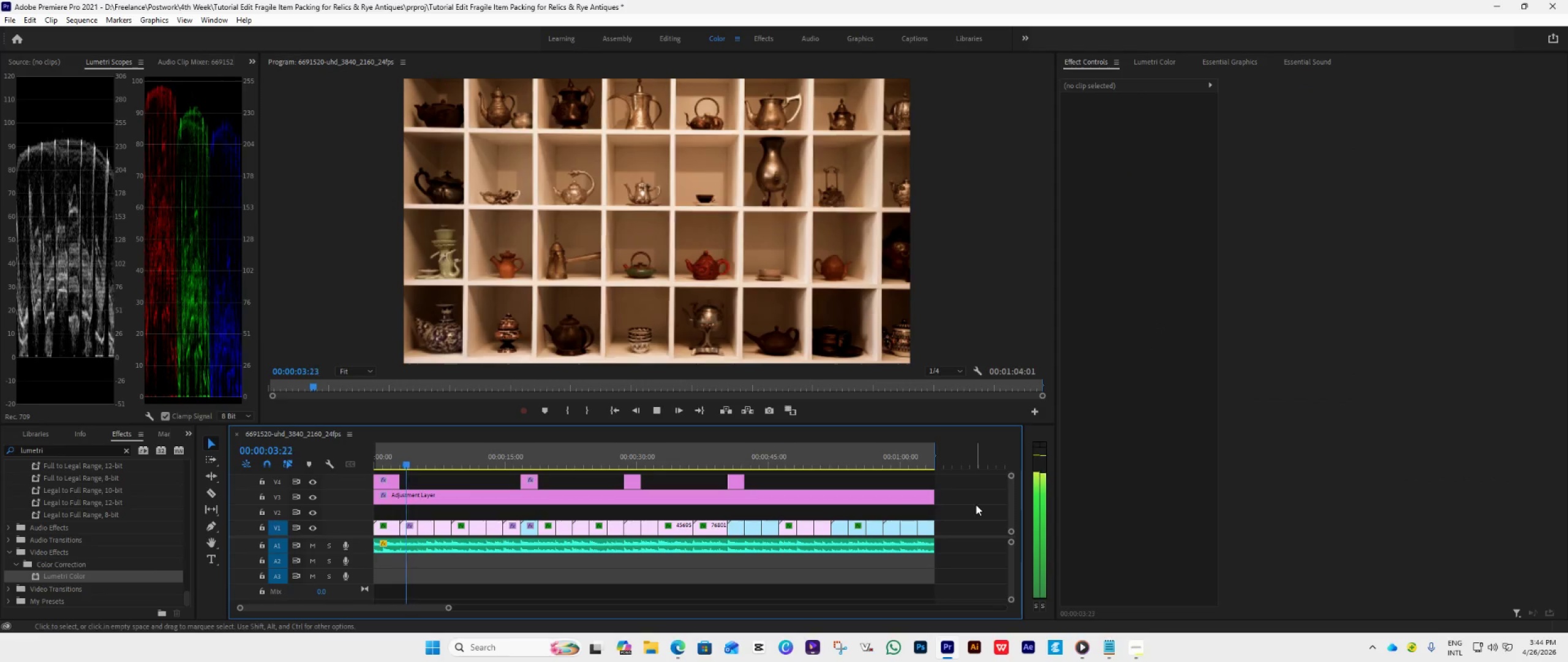 
key(Space)
 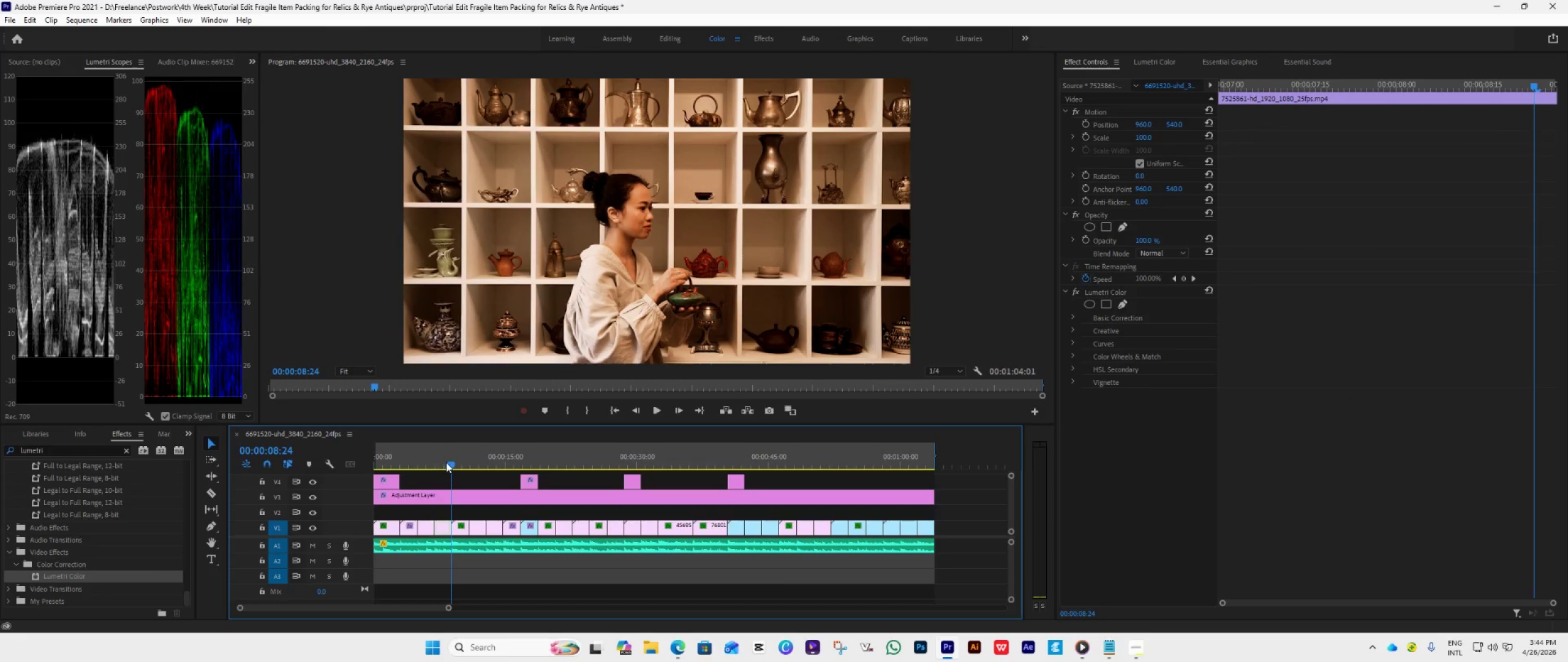 
left_click_drag(start_coordinate=[446, 462], to_coordinate=[391, 482])
 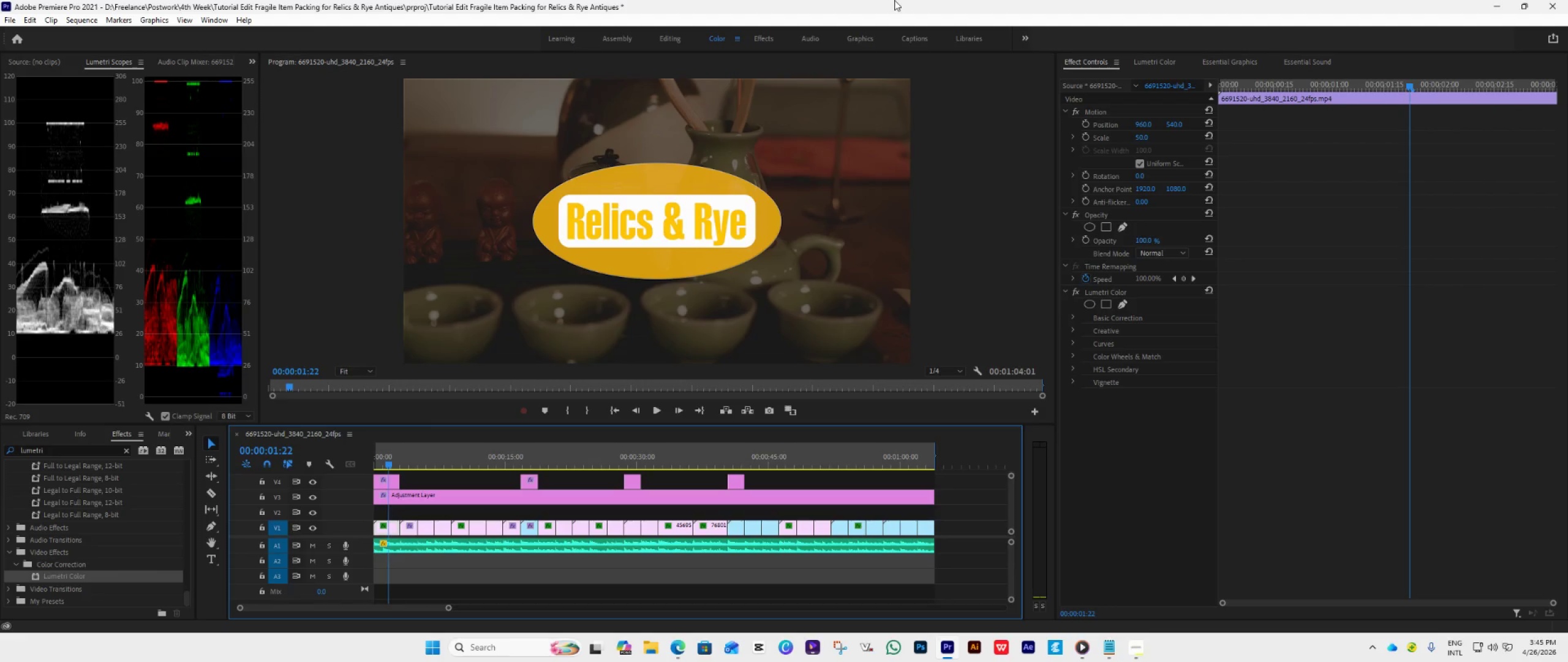 
wait(24.94)
 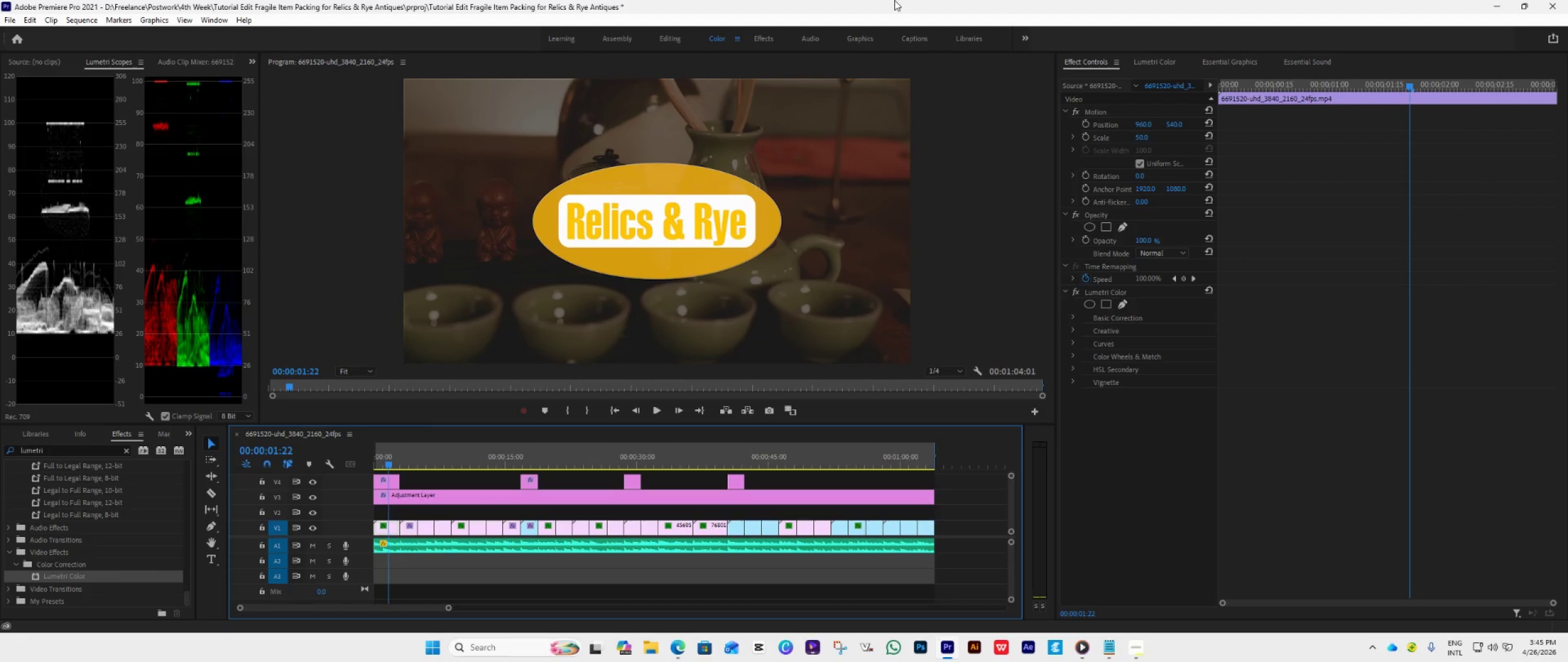 
key(Space)
 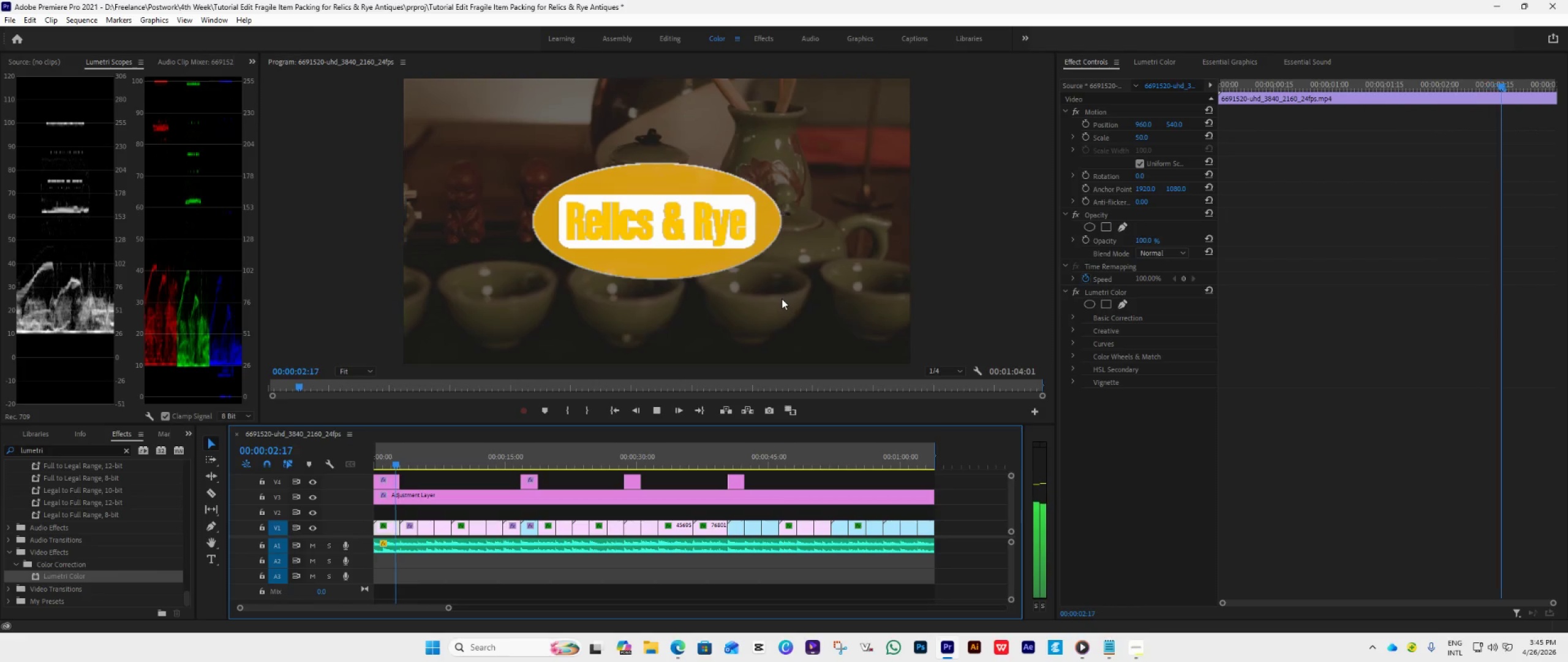 
key(Space)
 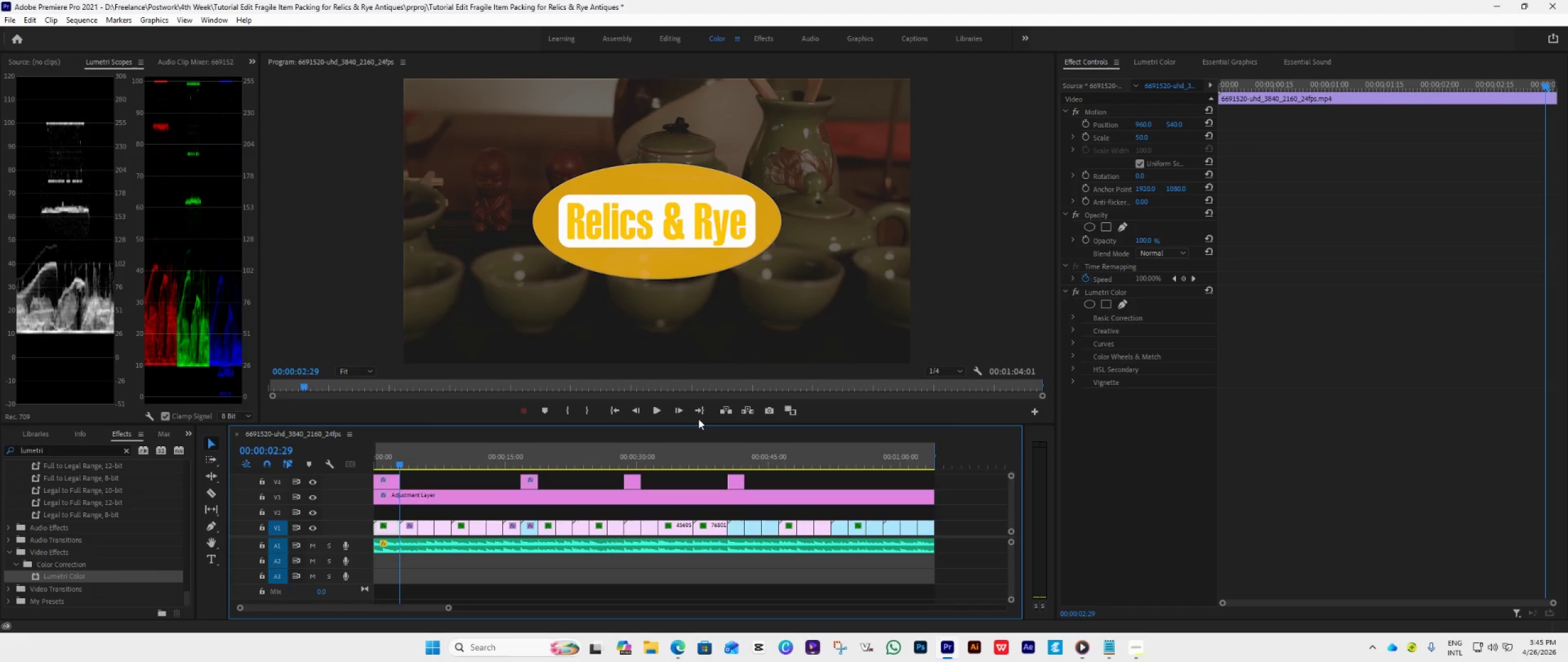 
wait(6.73)
 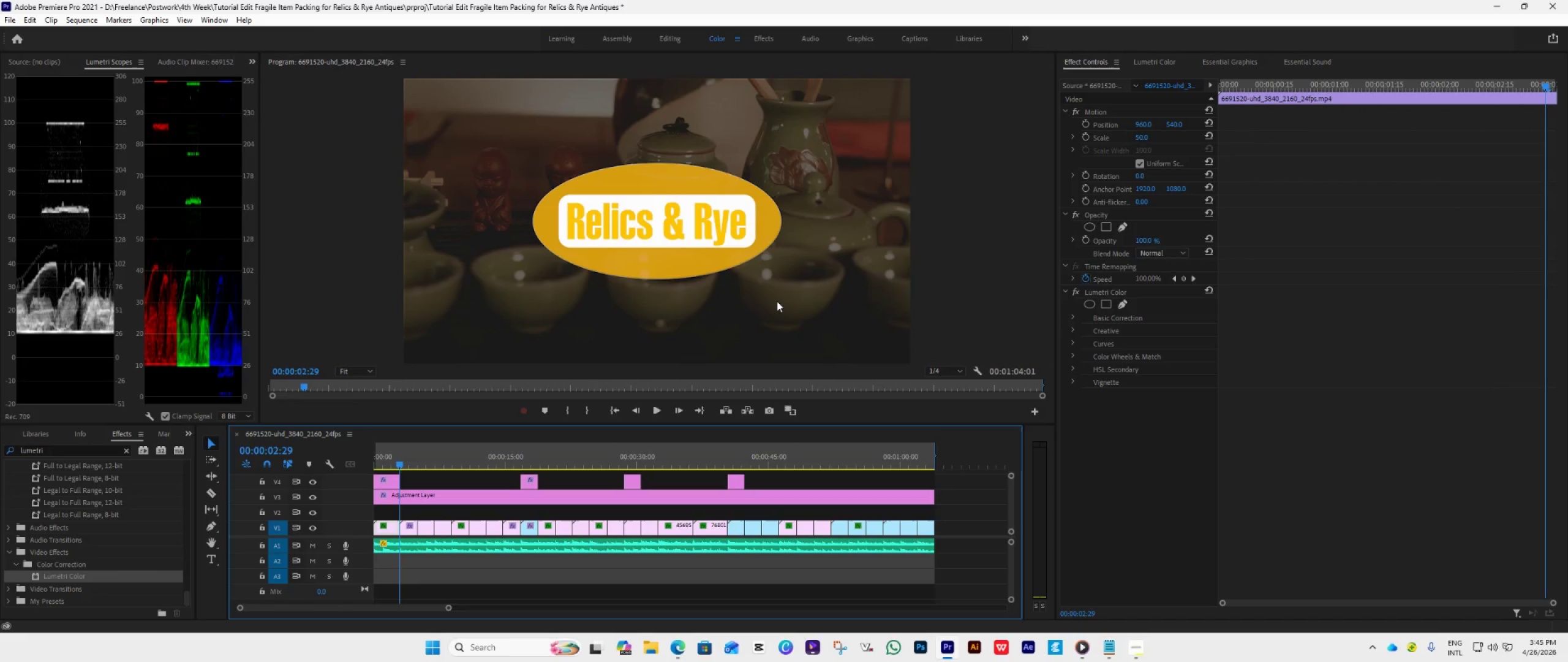 
key(Space)
 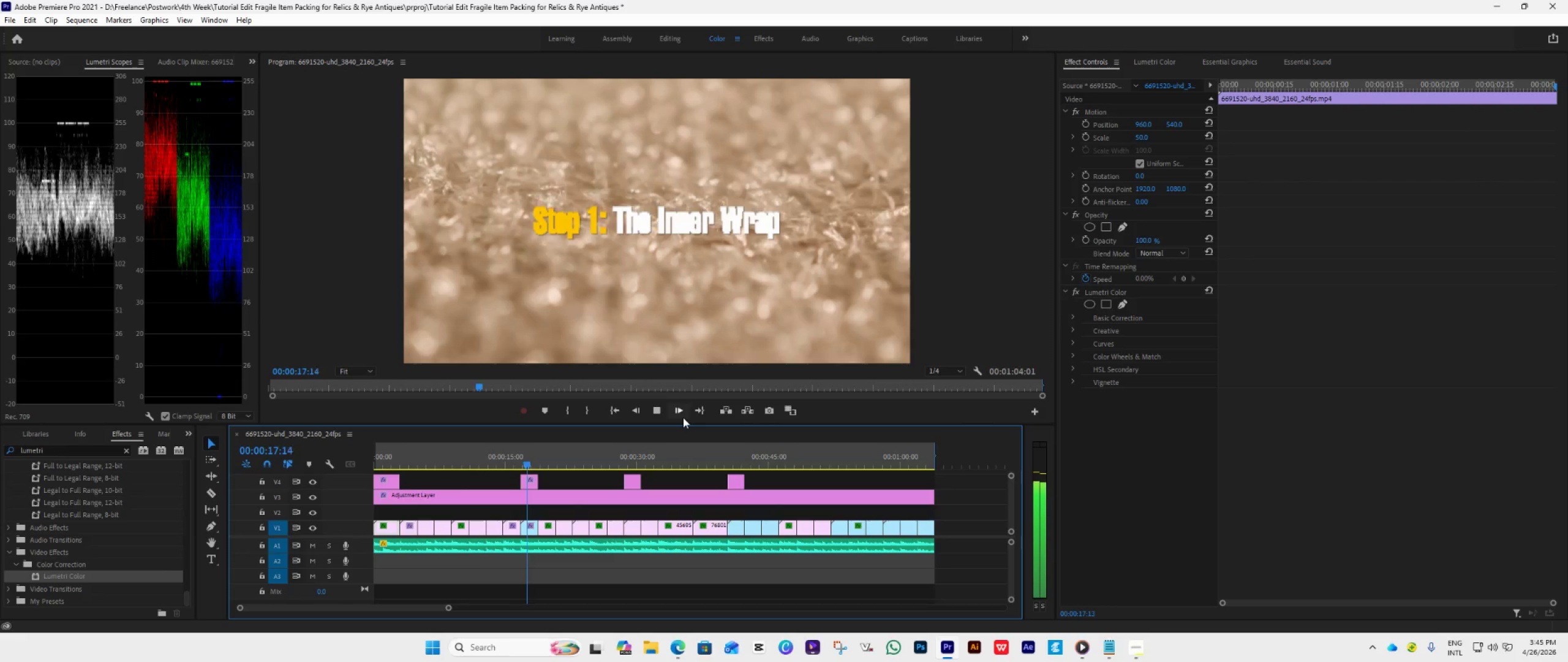 
wait(19.64)
 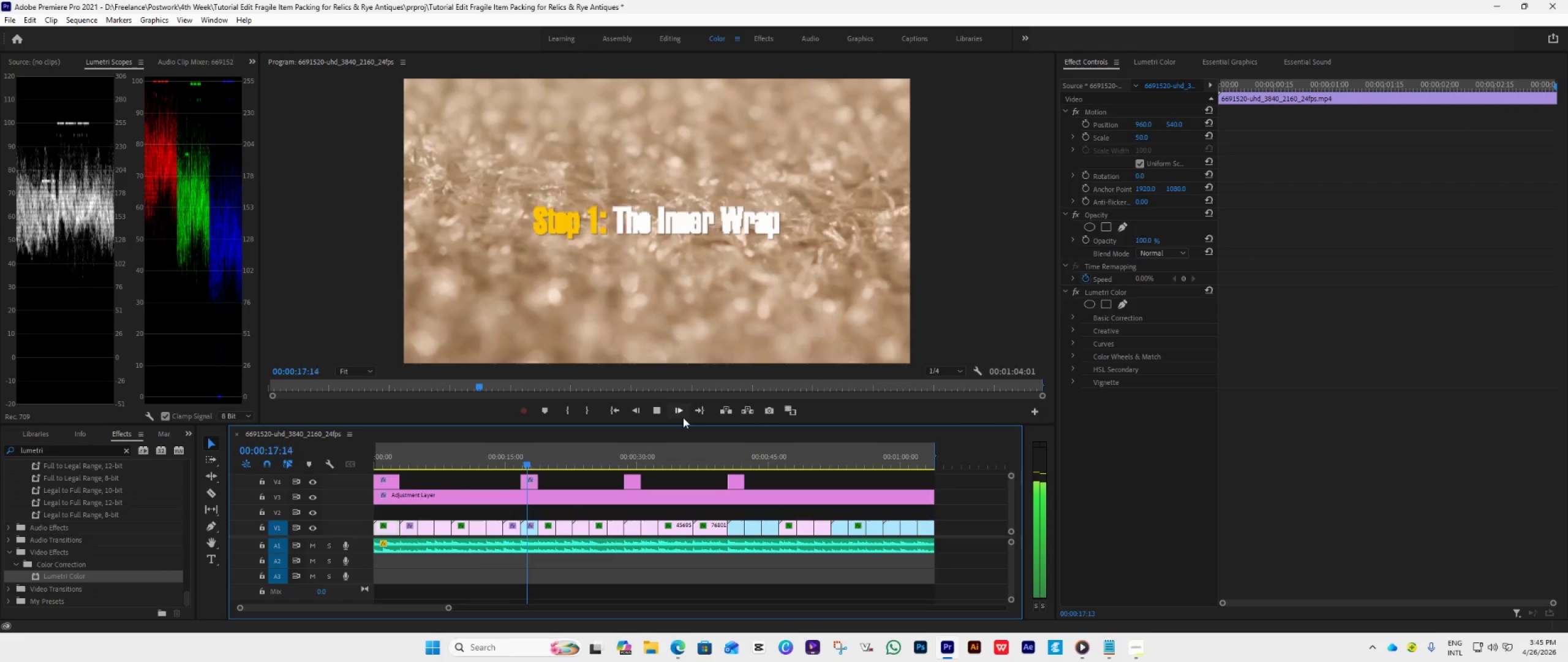 
key(Space)
 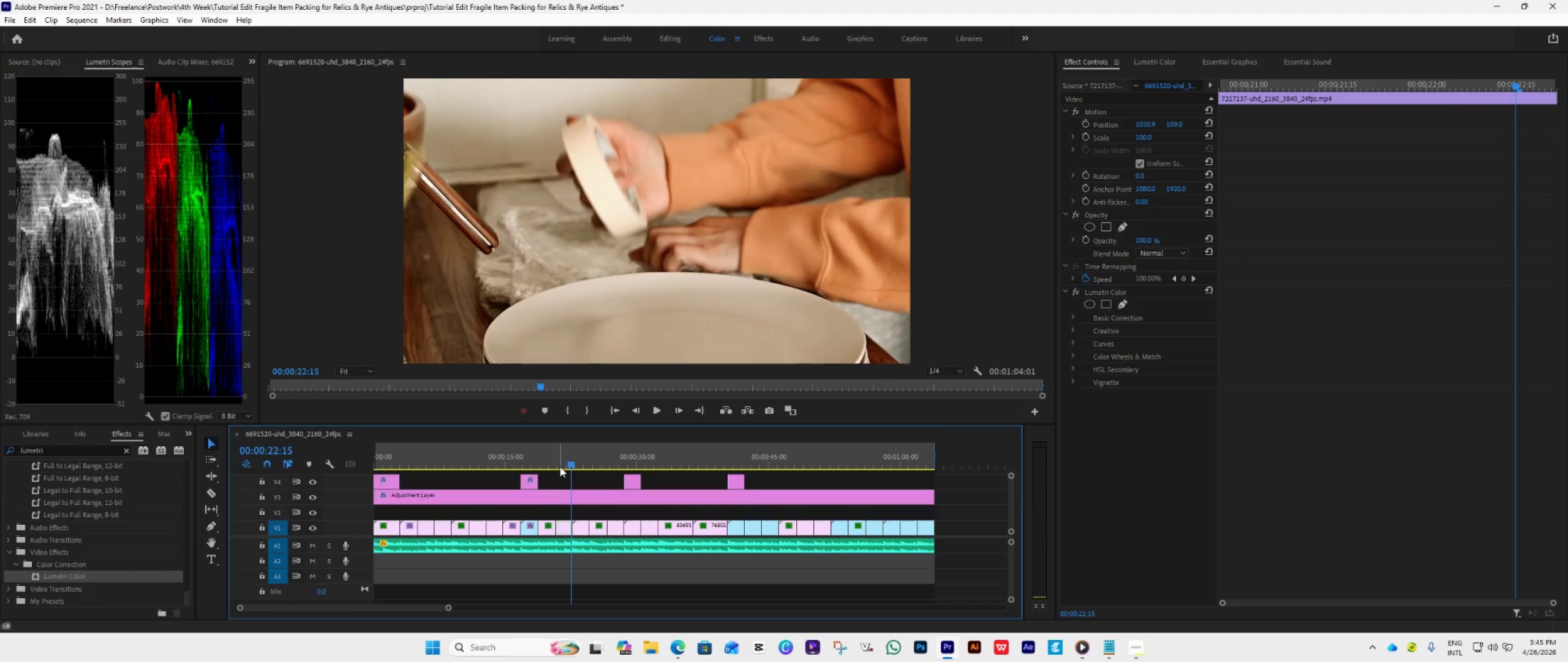 
left_click_drag(start_coordinate=[568, 465], to_coordinate=[385, 497])
 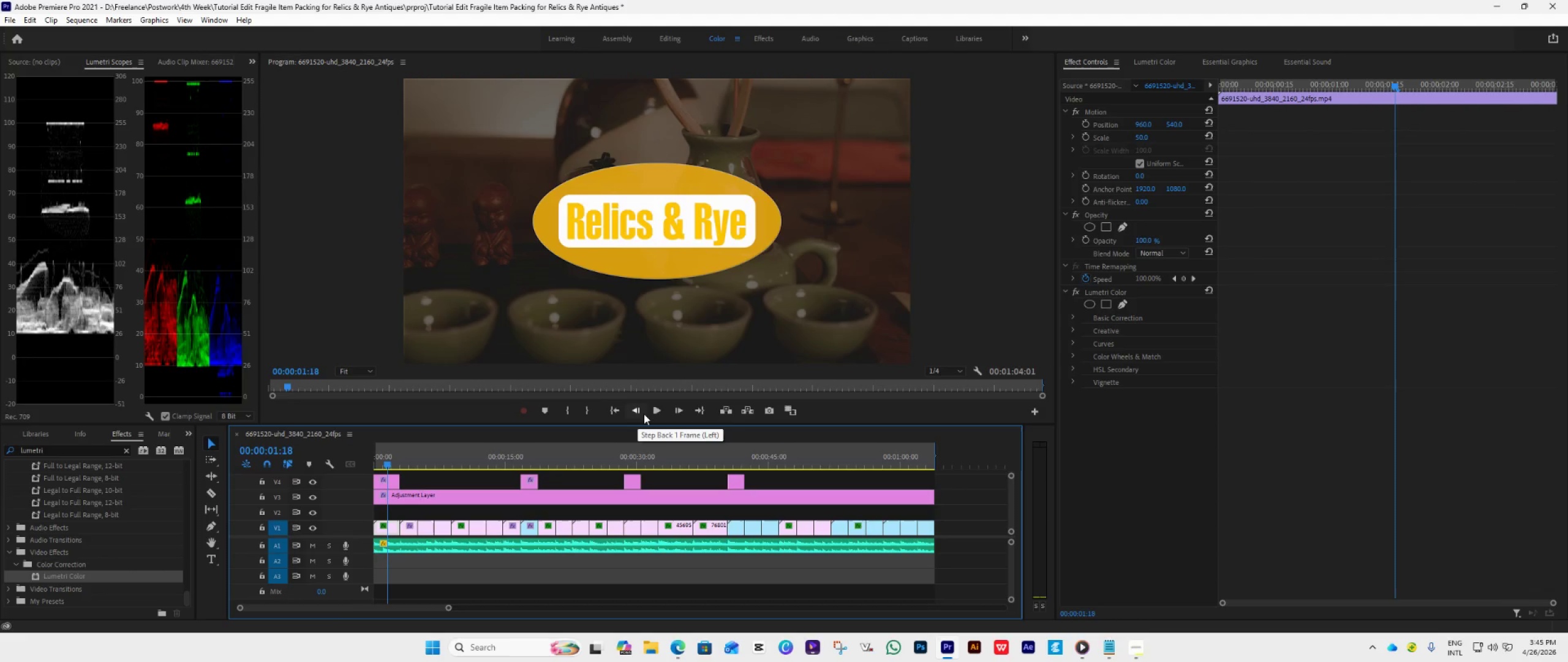 
wait(10.2)
 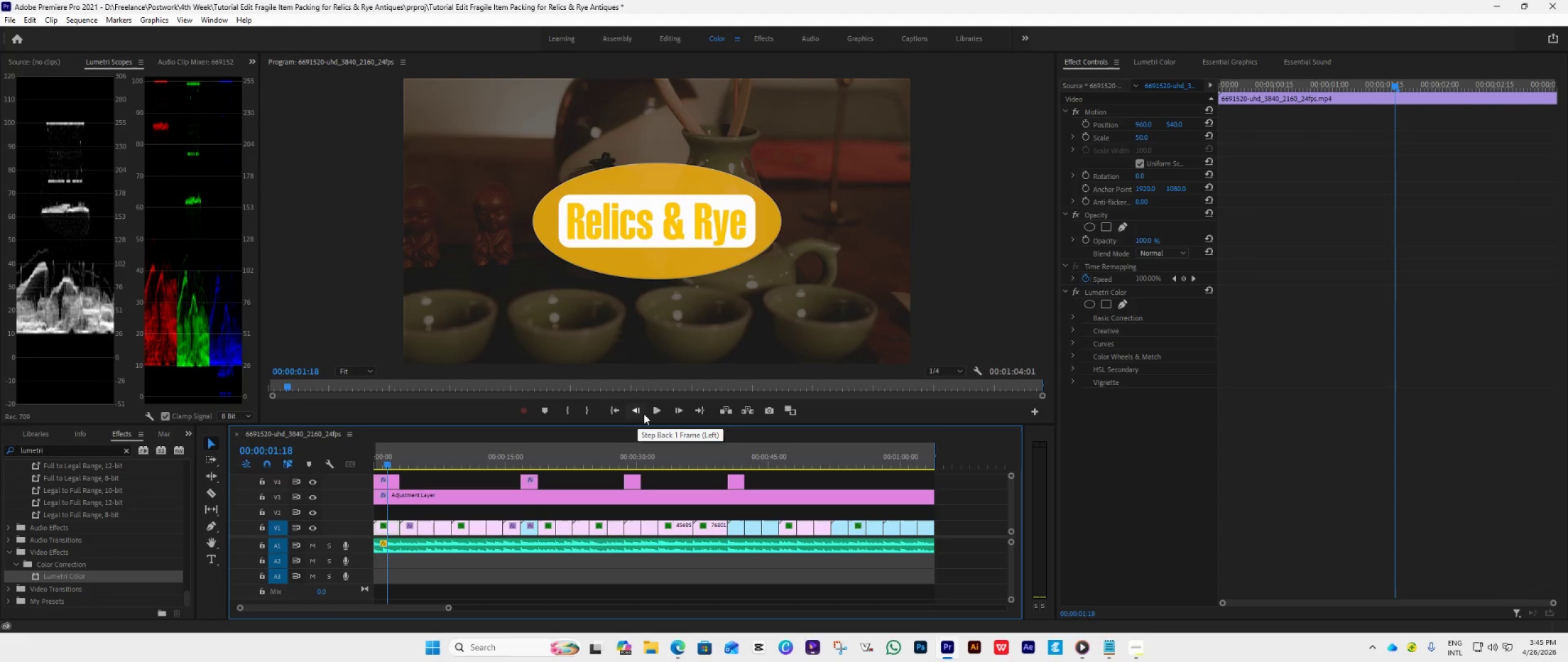 
key(Space)
 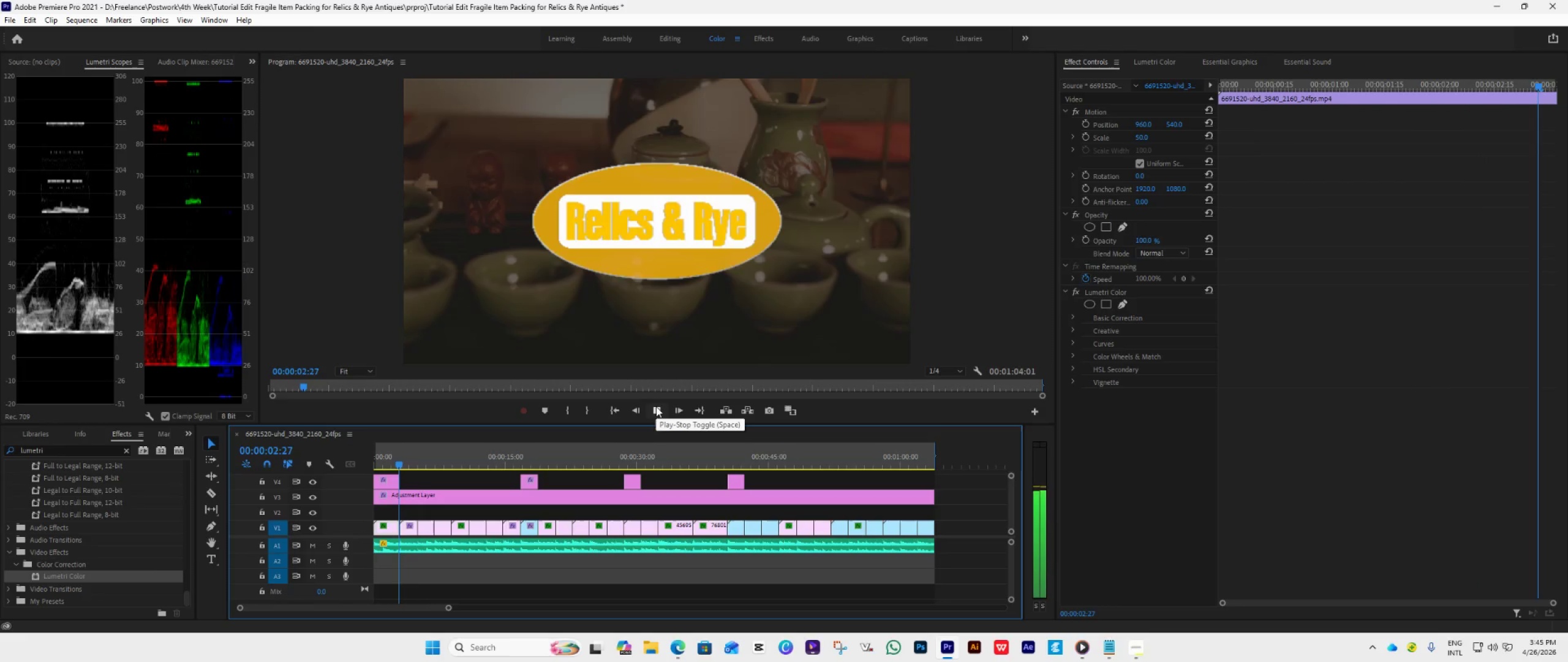 
key(Space)
 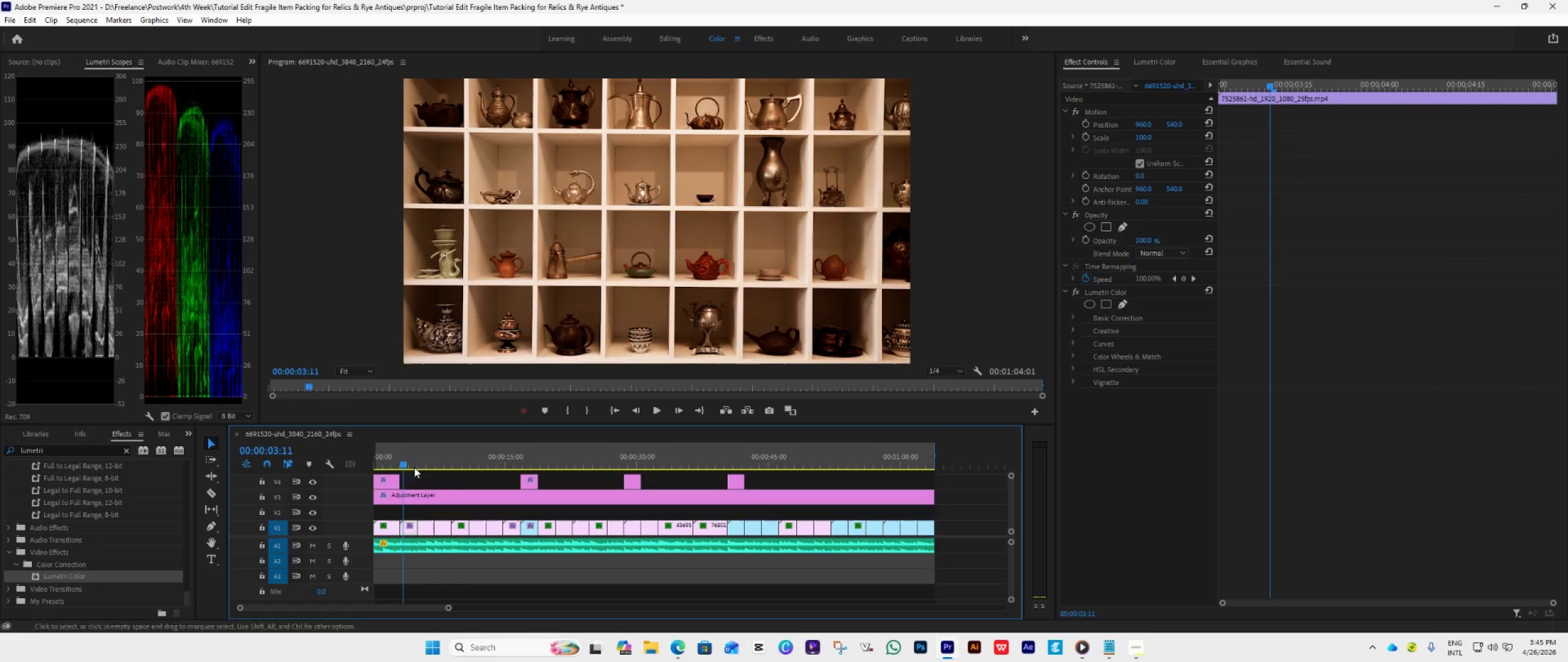 
left_click_drag(start_coordinate=[401, 463], to_coordinate=[500, 471])
 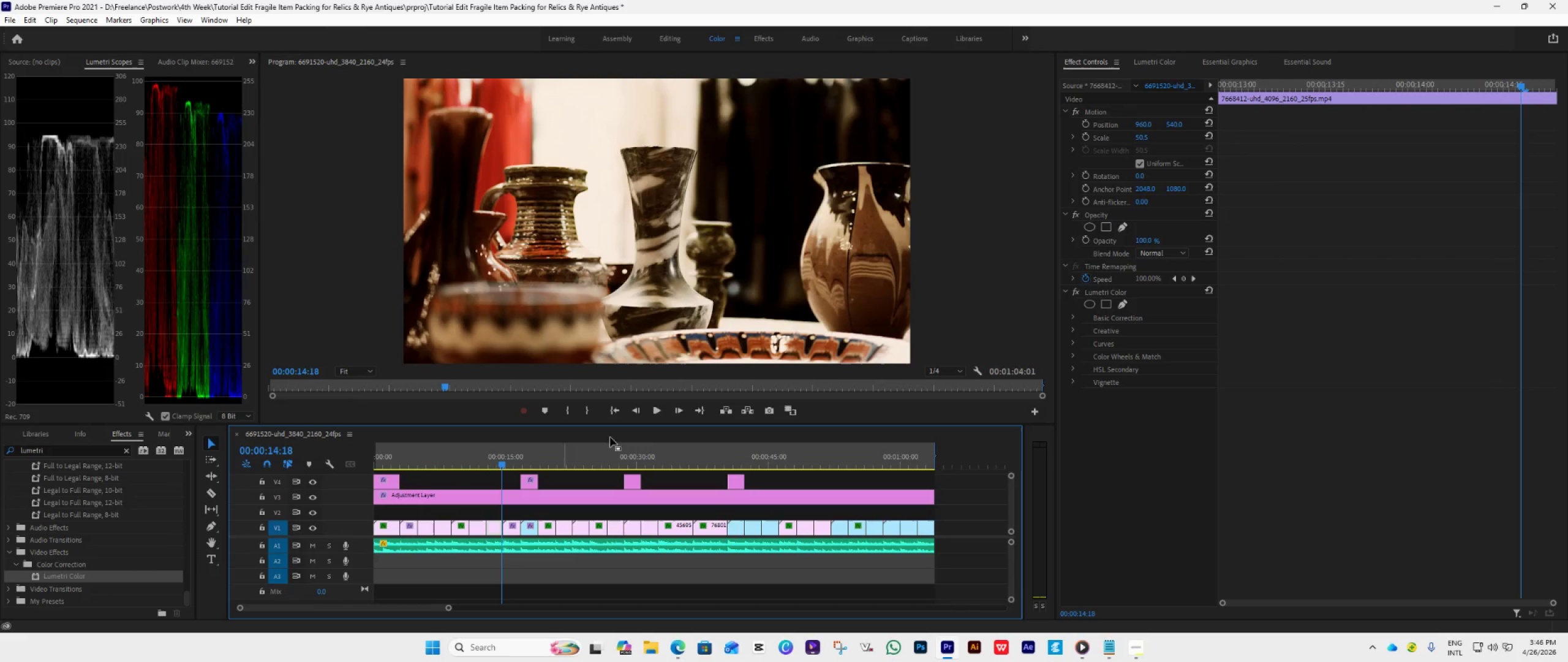 
key(Space)
 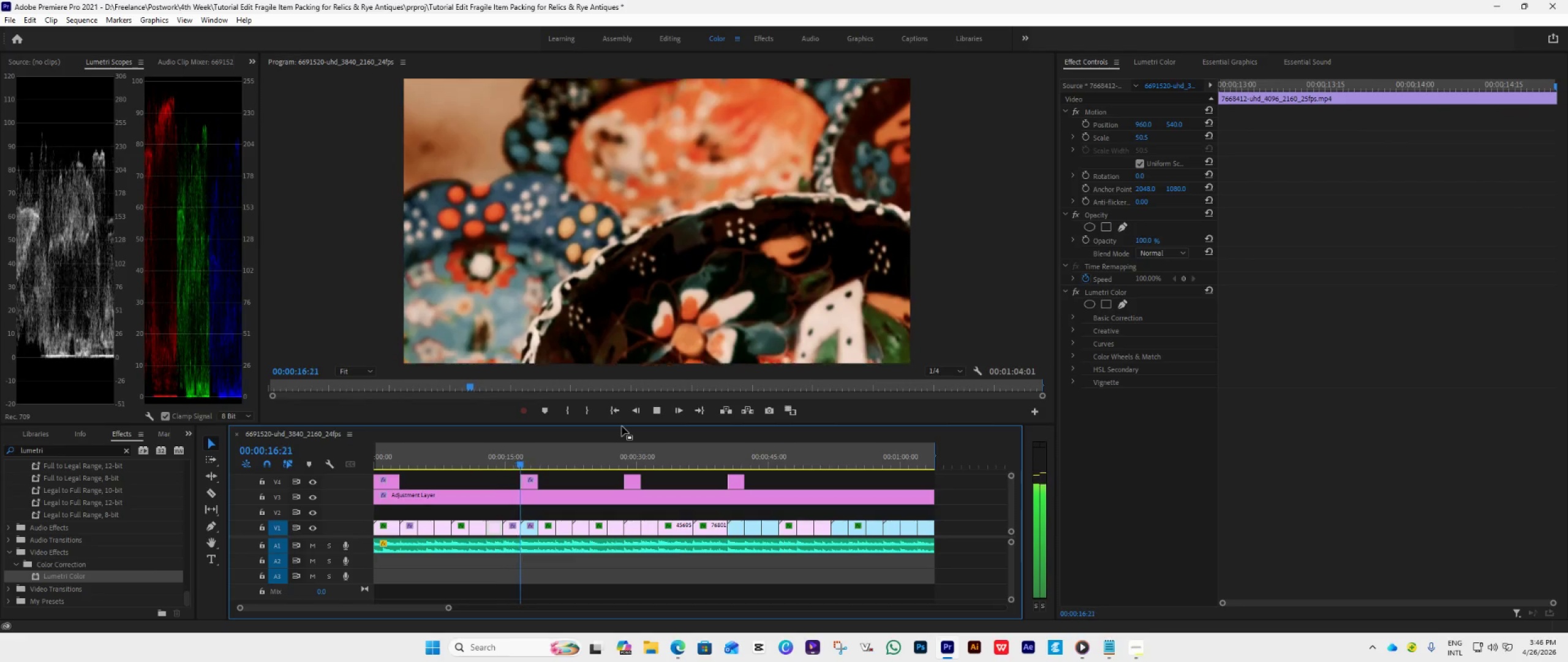 
key(Space)
 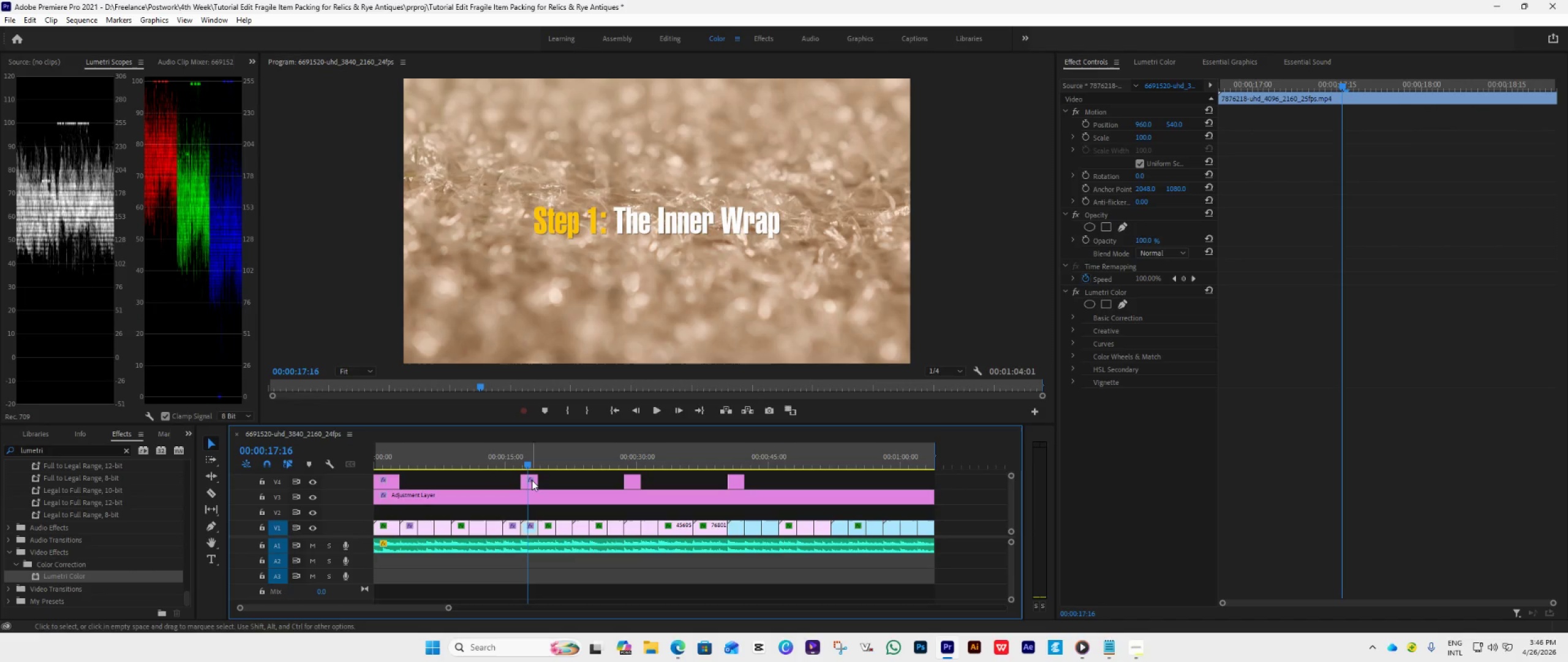 
left_click_drag(start_coordinate=[529, 481], to_coordinate=[547, 484])
 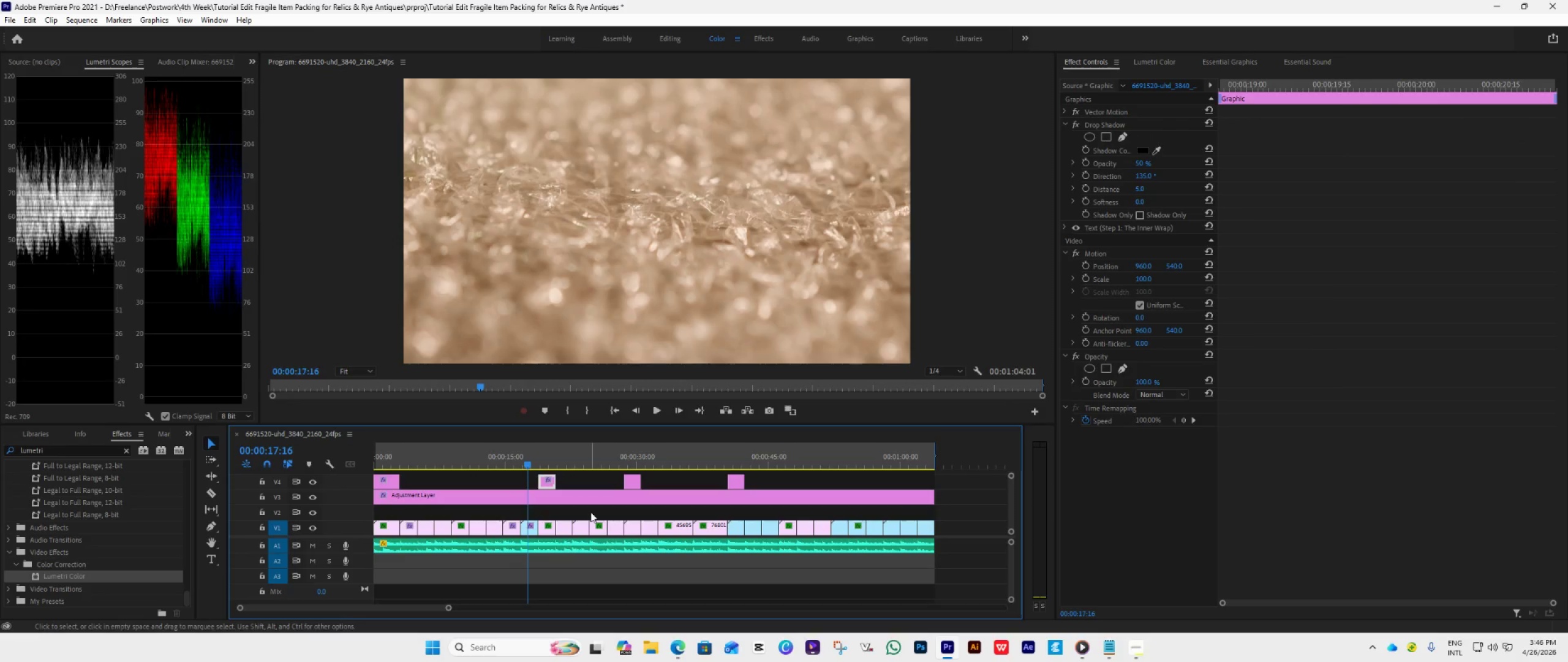 
hold_key(key=AltLeft, duration=0.69)
scroll: coordinate [590, 512], scroll_direction: up, amount: 10.0
 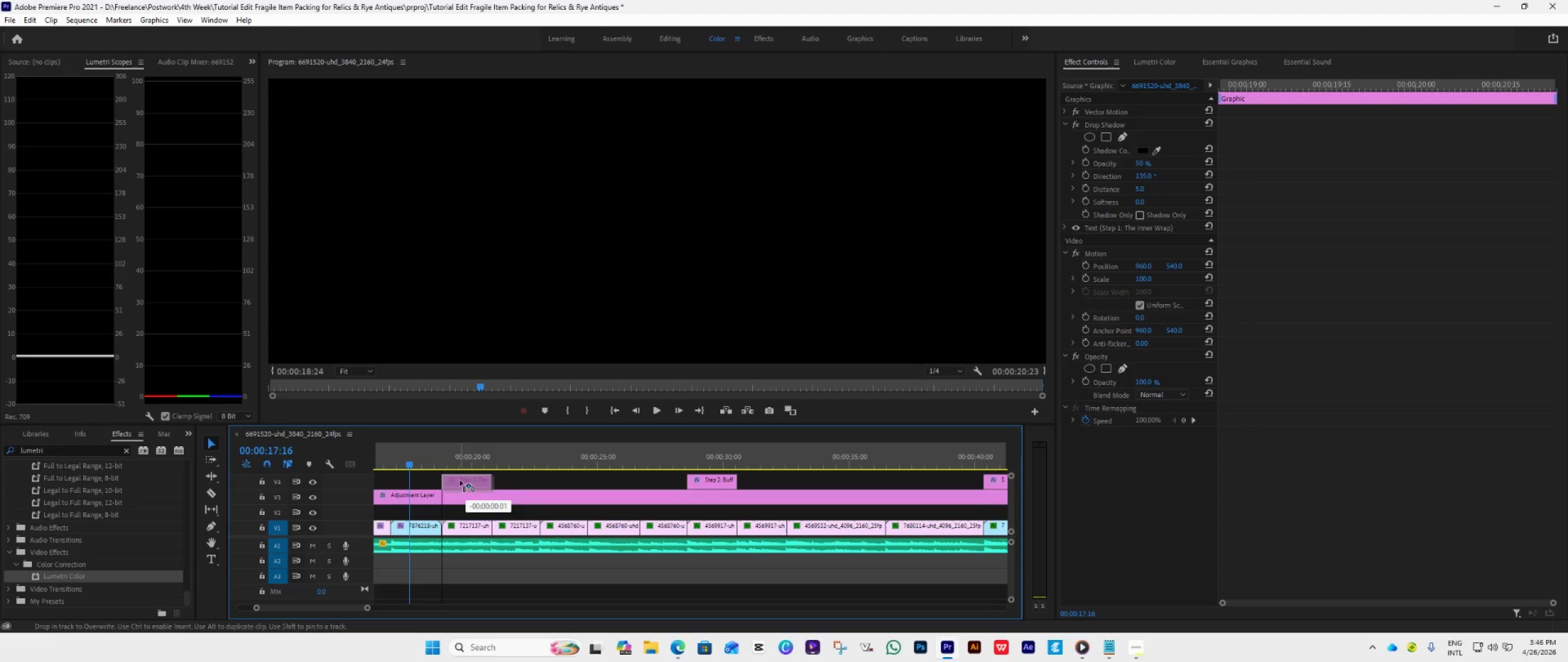 
hold_key(key=AltLeft, duration=2.66)
scroll: coordinate [445, 526], scroll_direction: down, amount: 4.0
 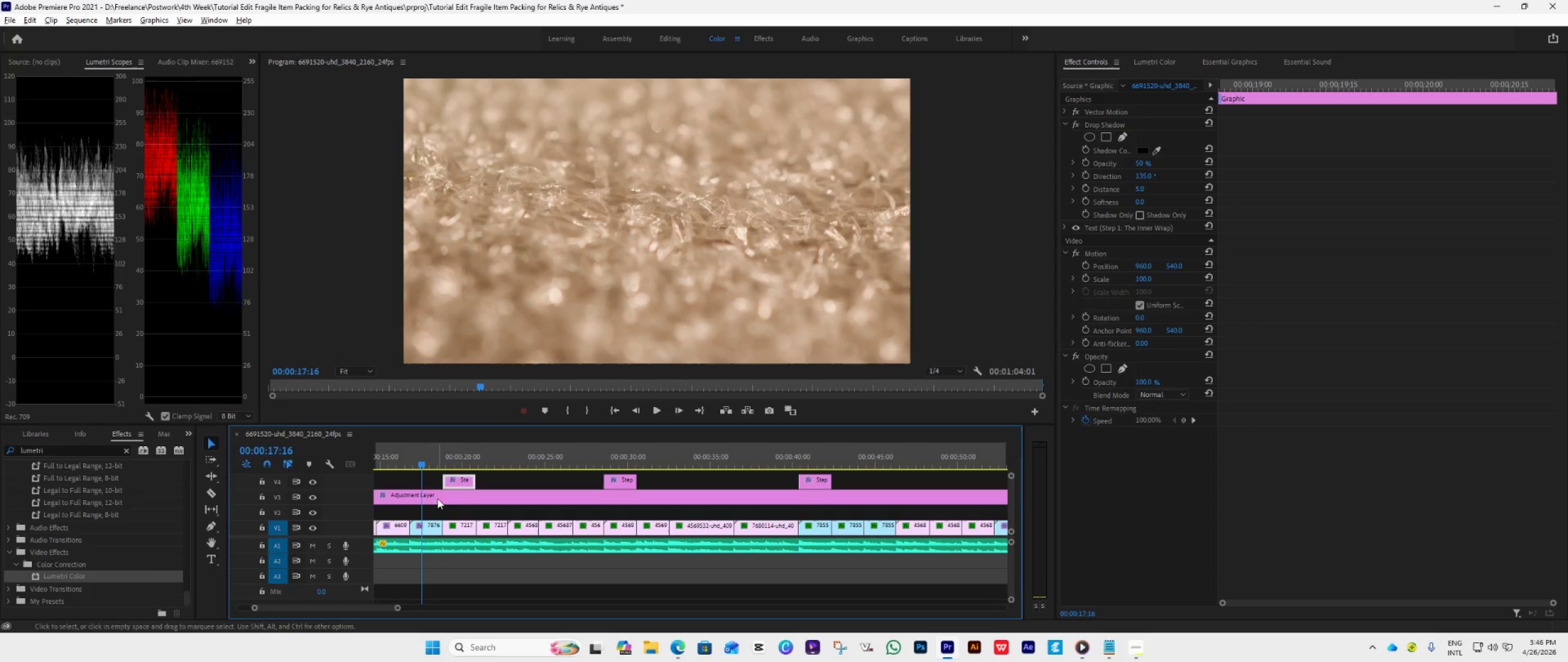 
left_click_drag(start_coordinate=[421, 467], to_coordinate=[426, 468])
 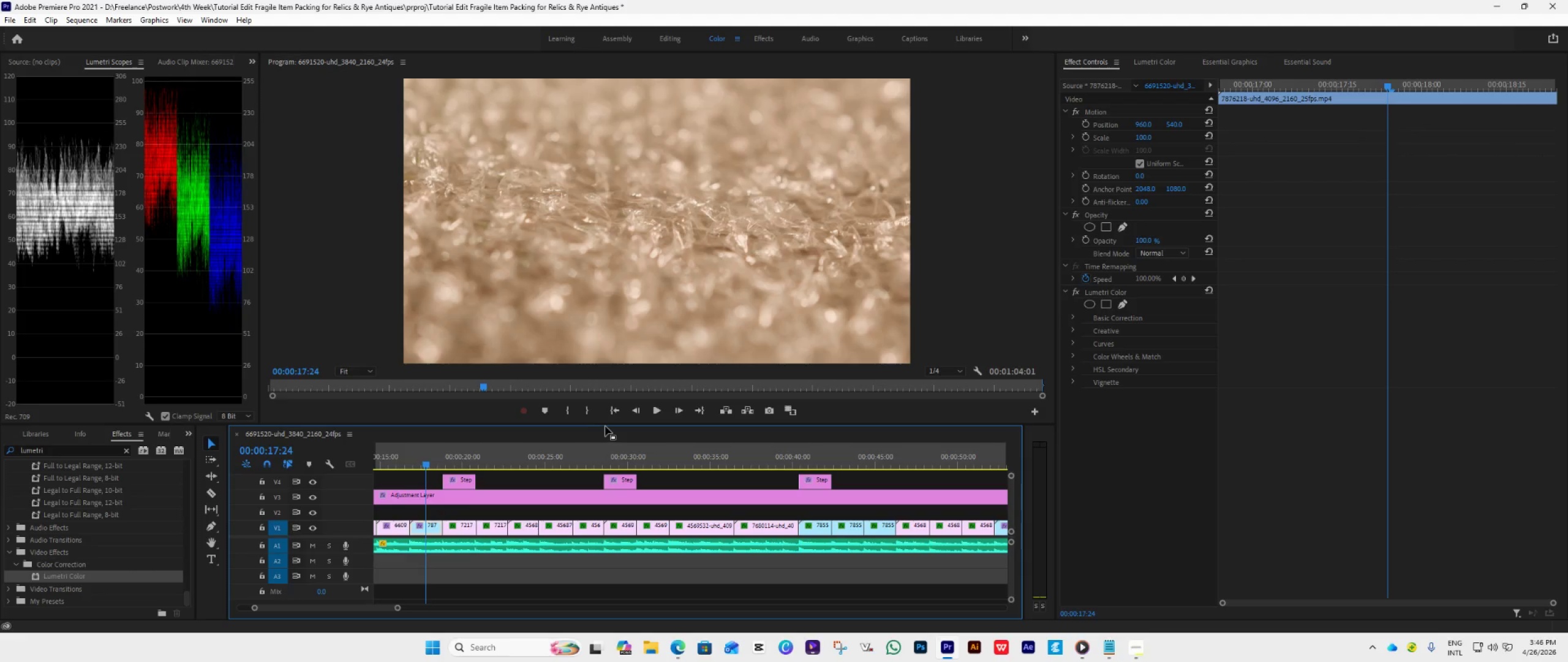 
wait(36.11)
 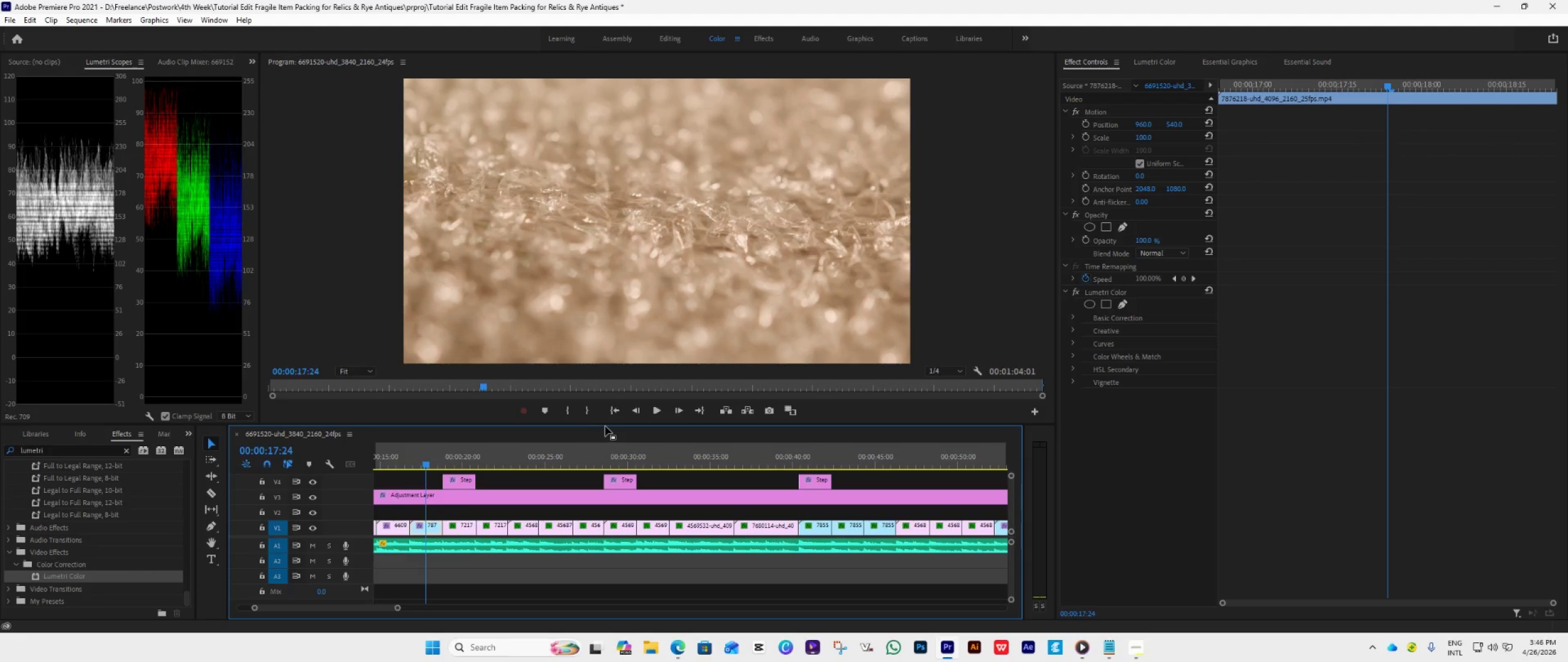 
key(Space)
 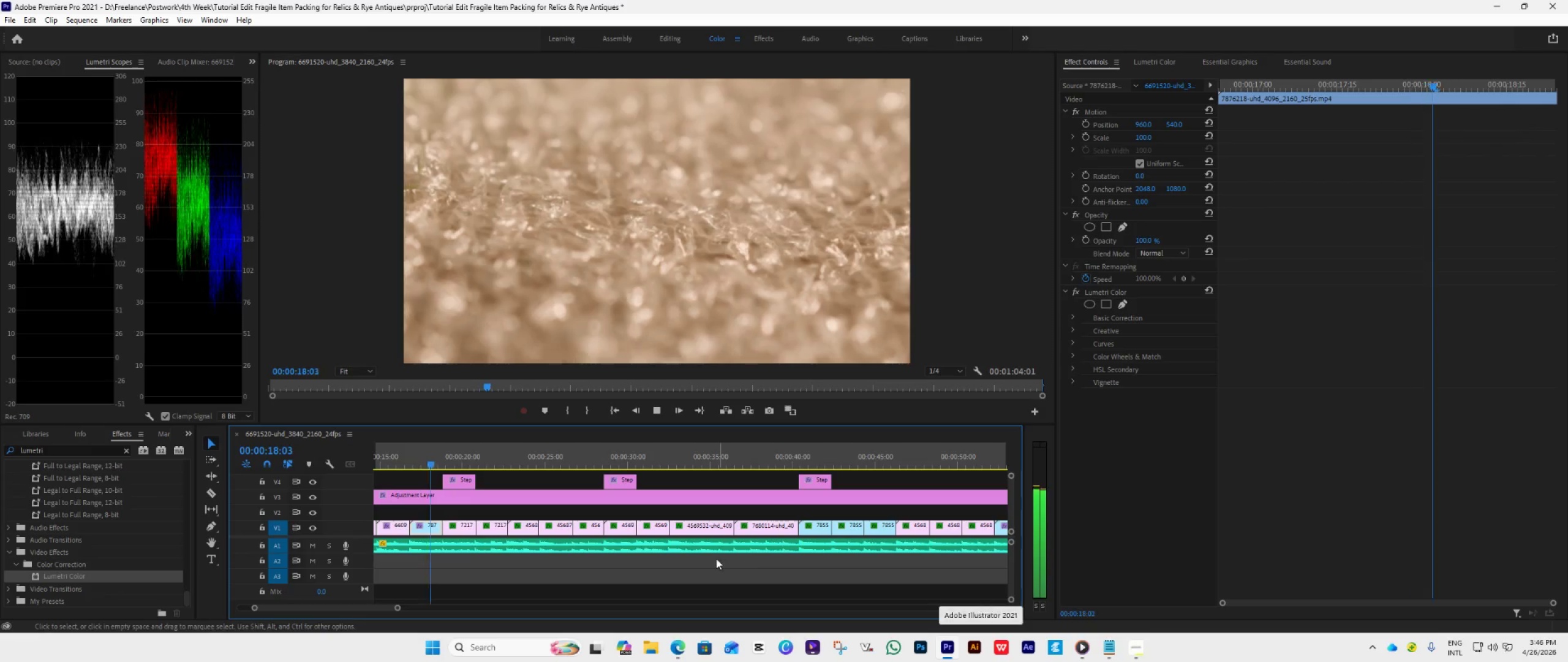 
key(Space)
 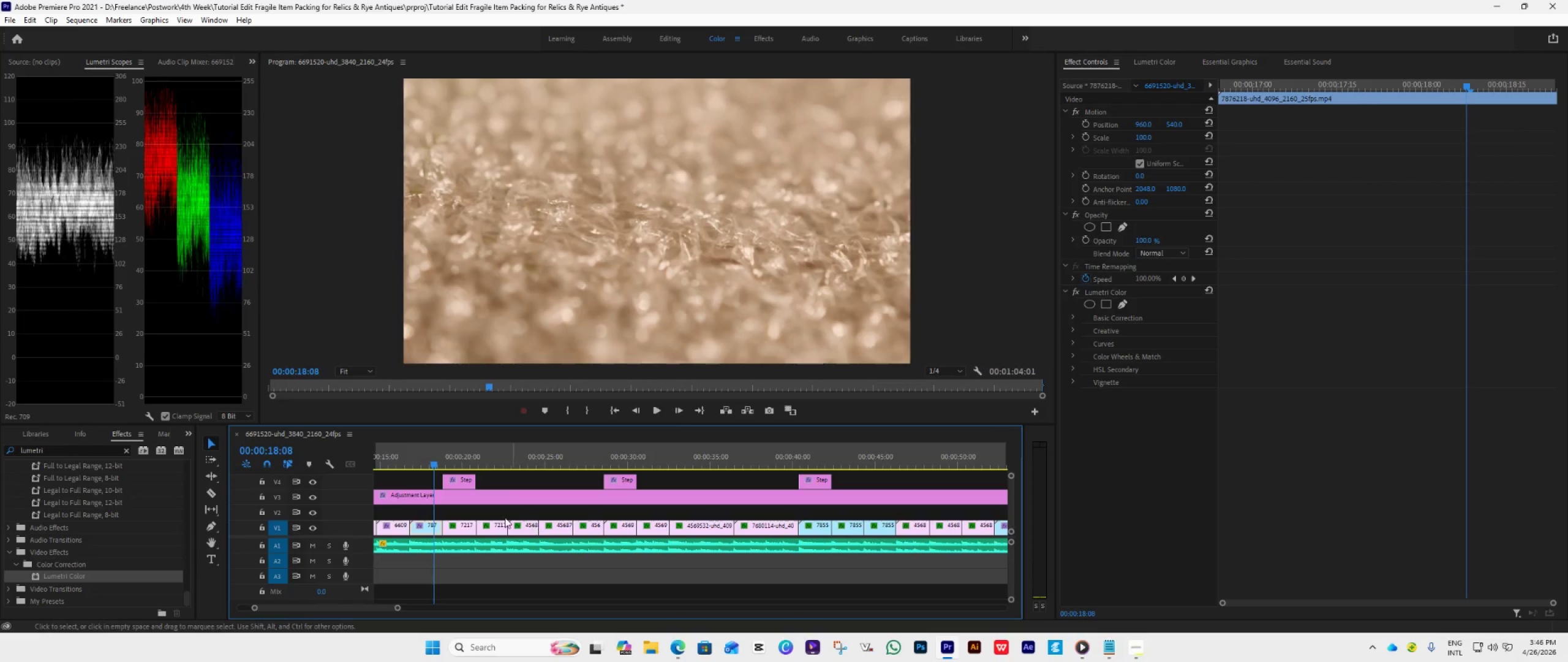 
key(Space)
 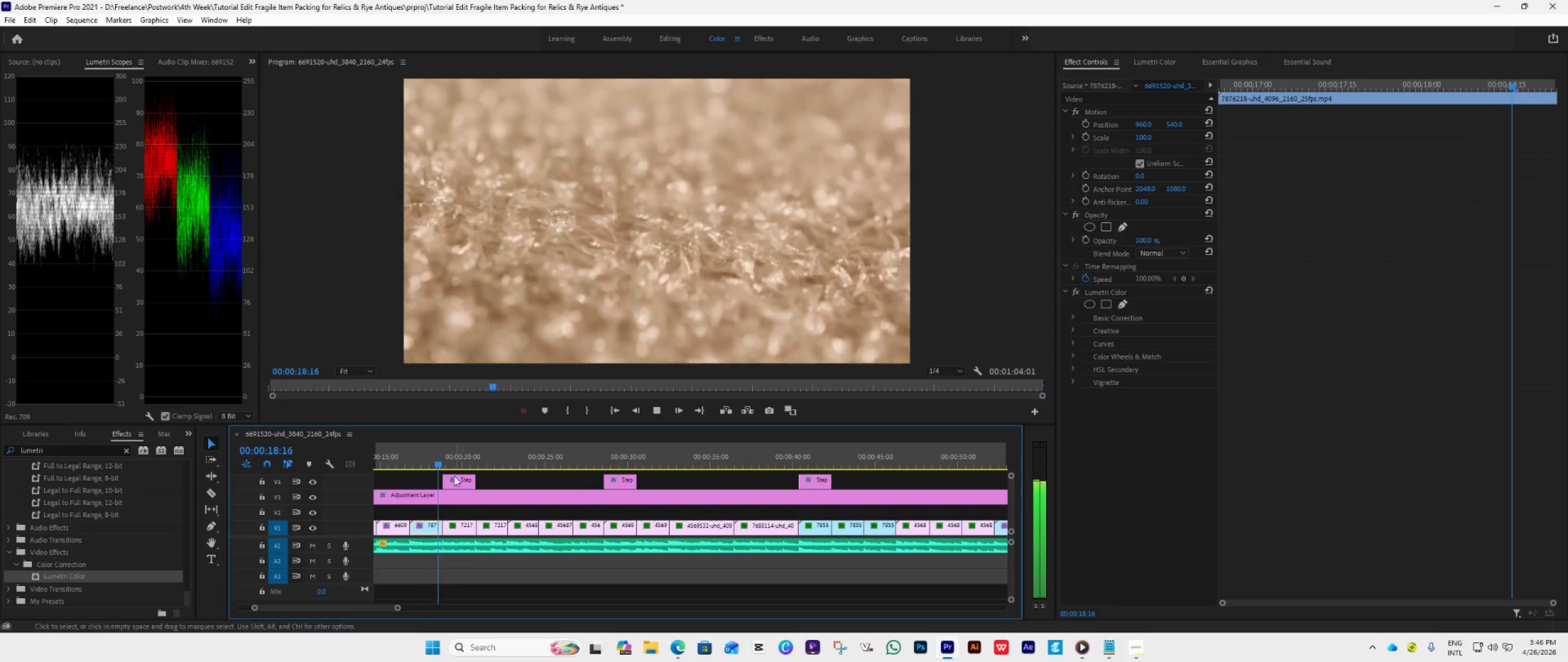 
key(Space)
 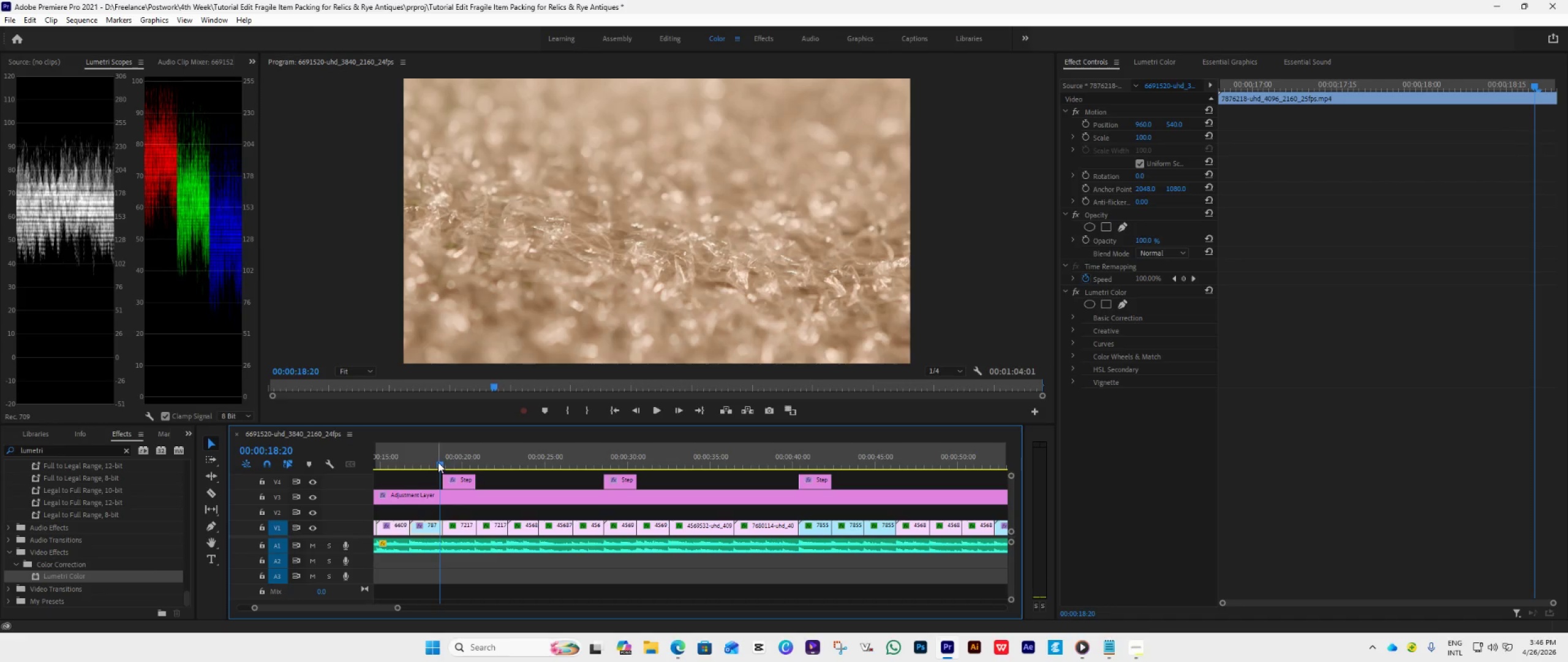 
left_click_drag(start_coordinate=[437, 462], to_coordinate=[381, 509])
 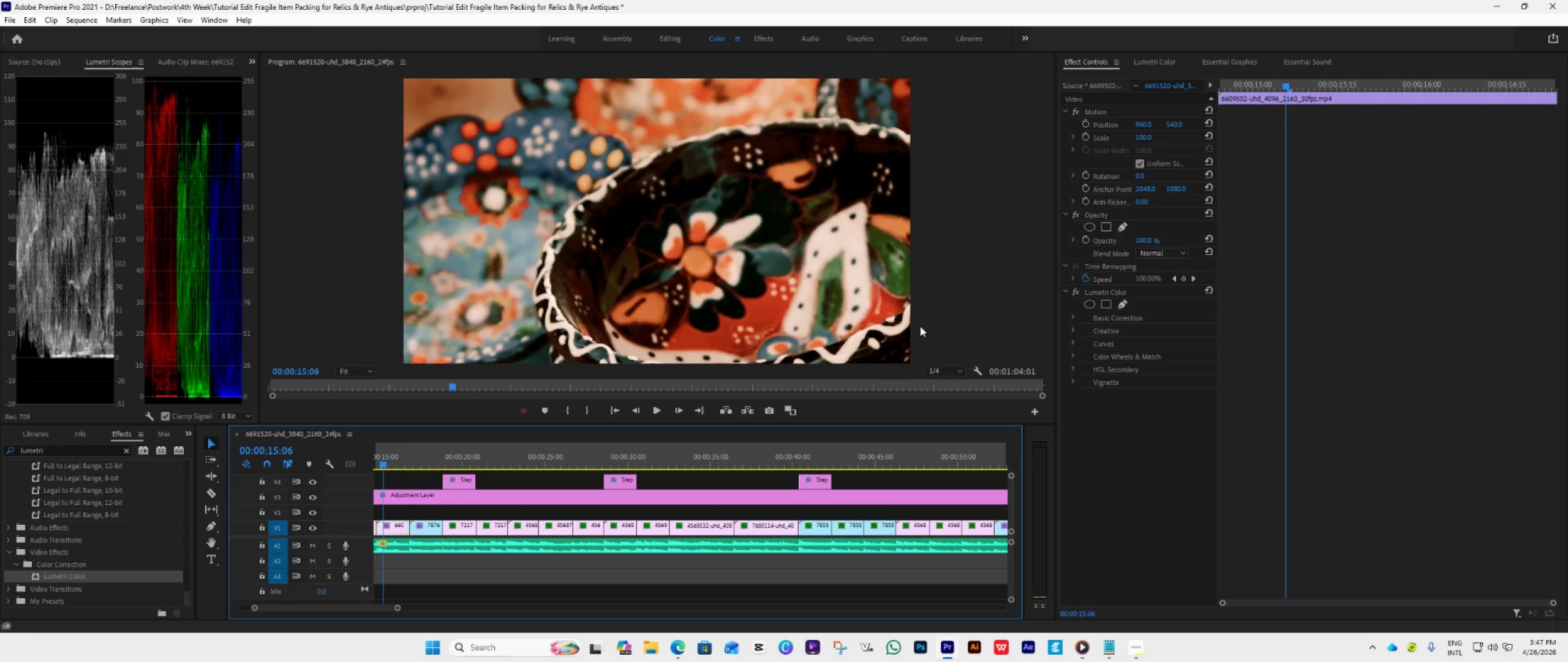 
right_click([920, 326])
 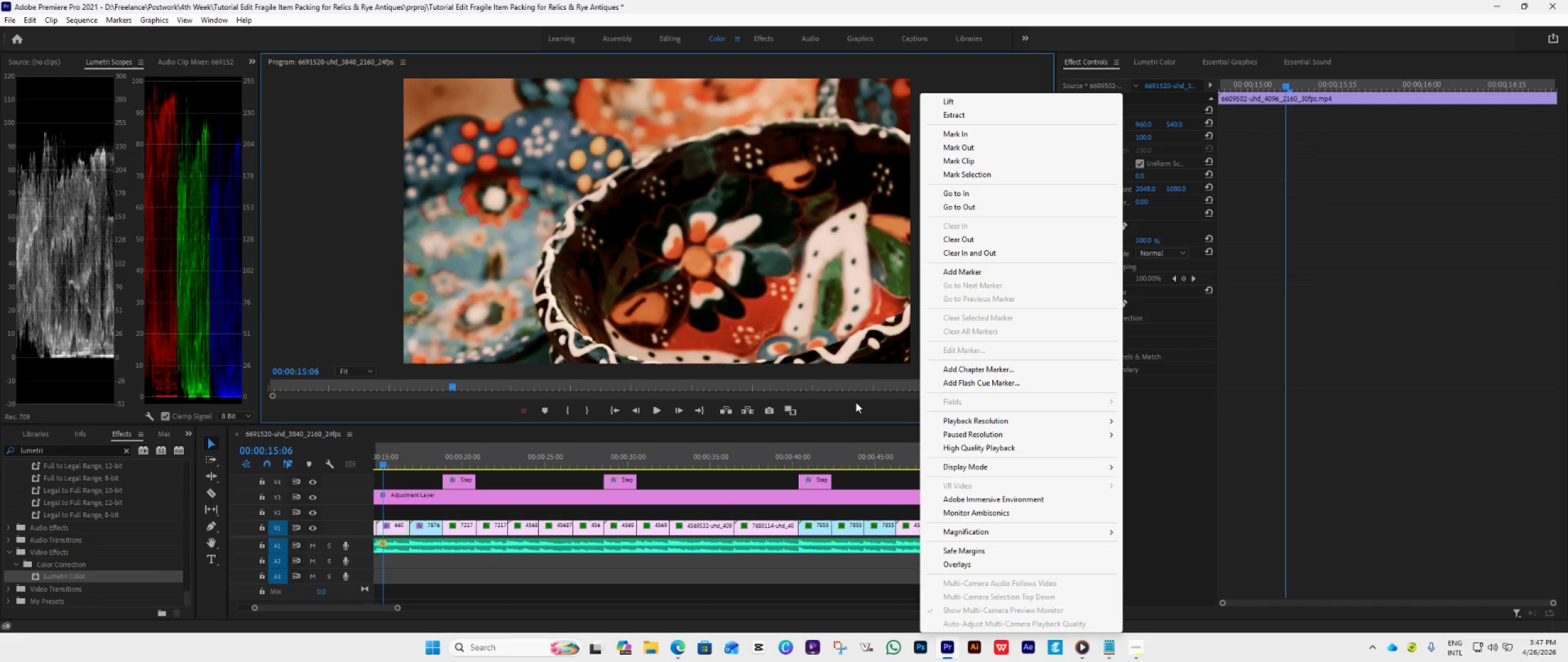 
left_click([858, 413])
 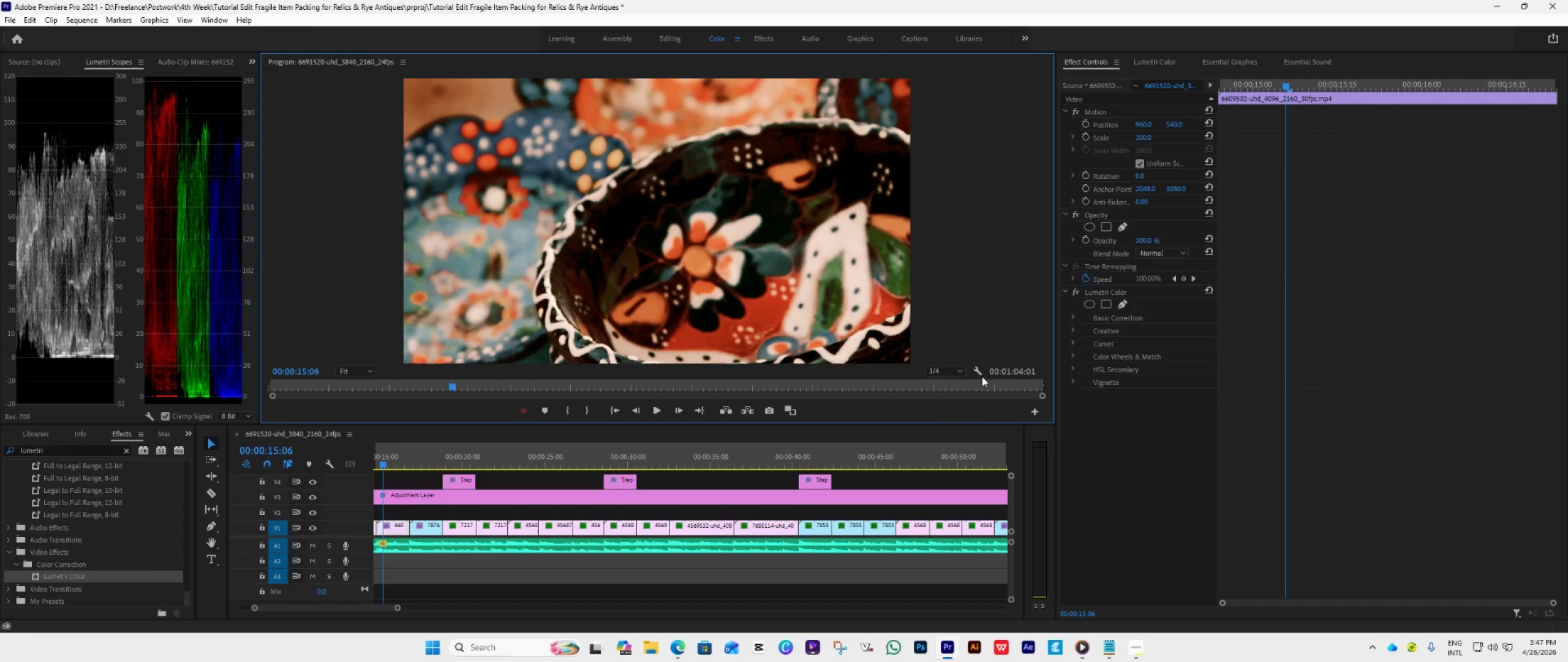 
left_click([979, 371])
 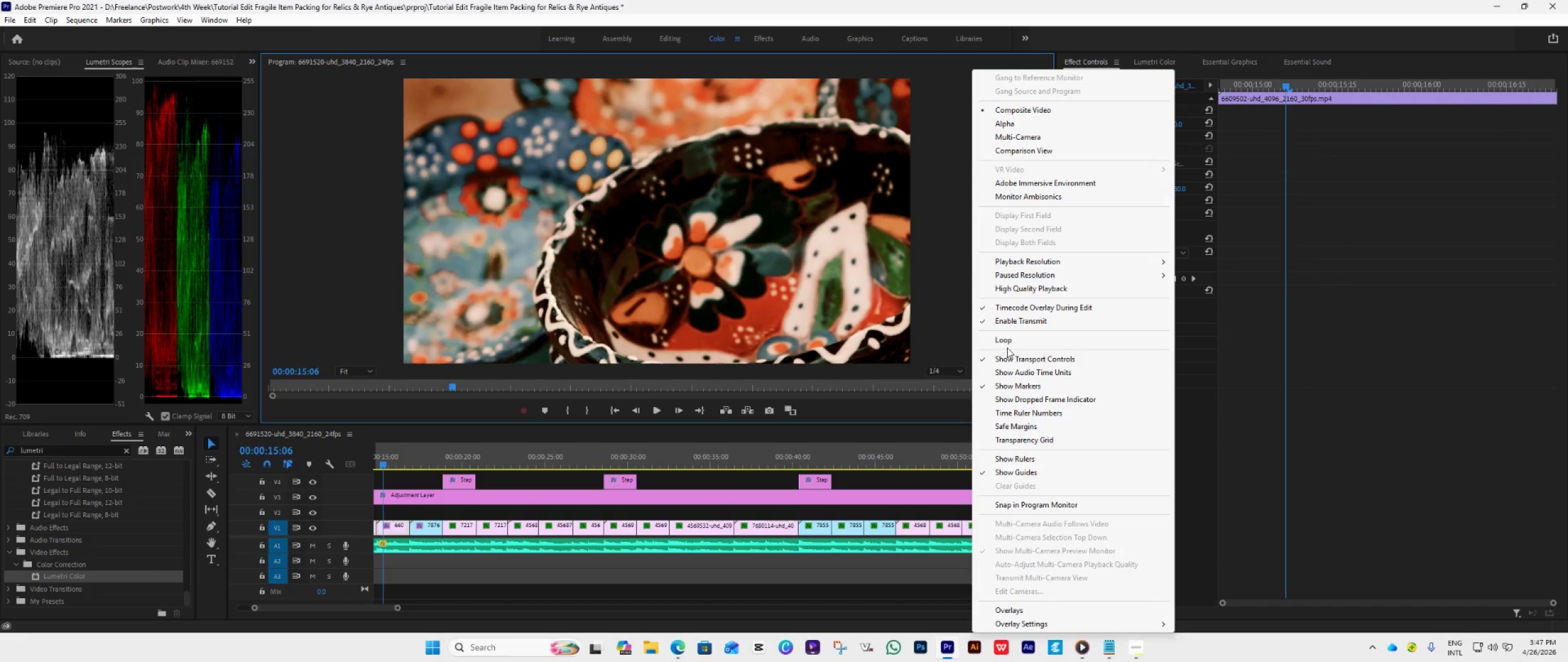 
left_click([1011, 343])
 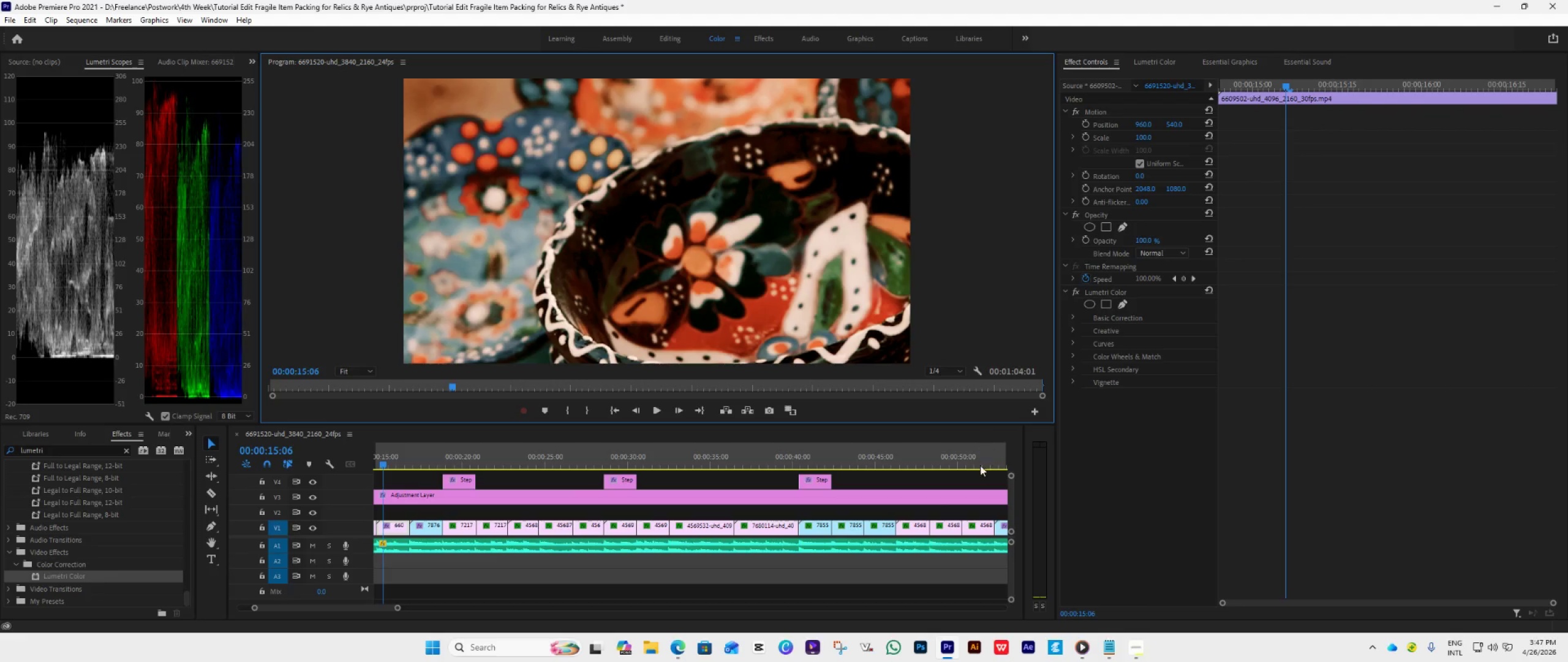 
key(Space)
 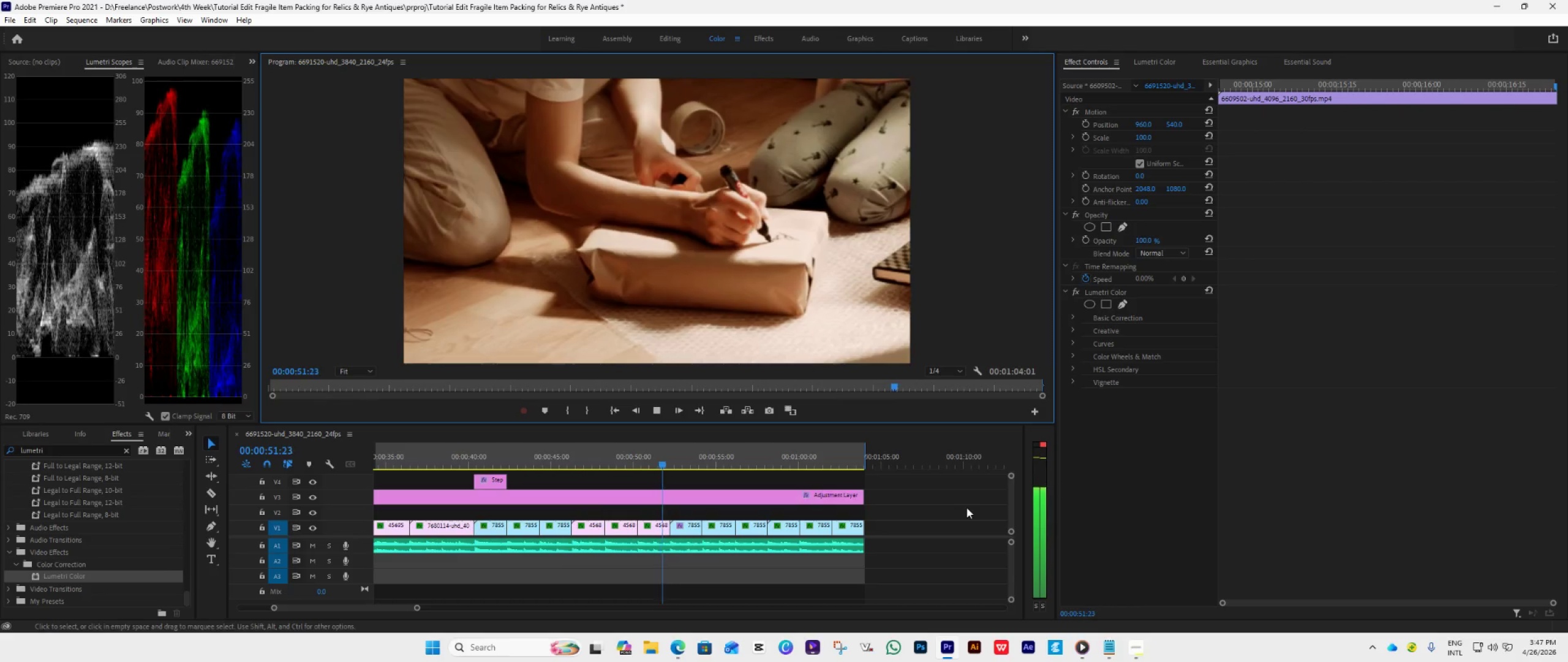 
wait(41.73)
 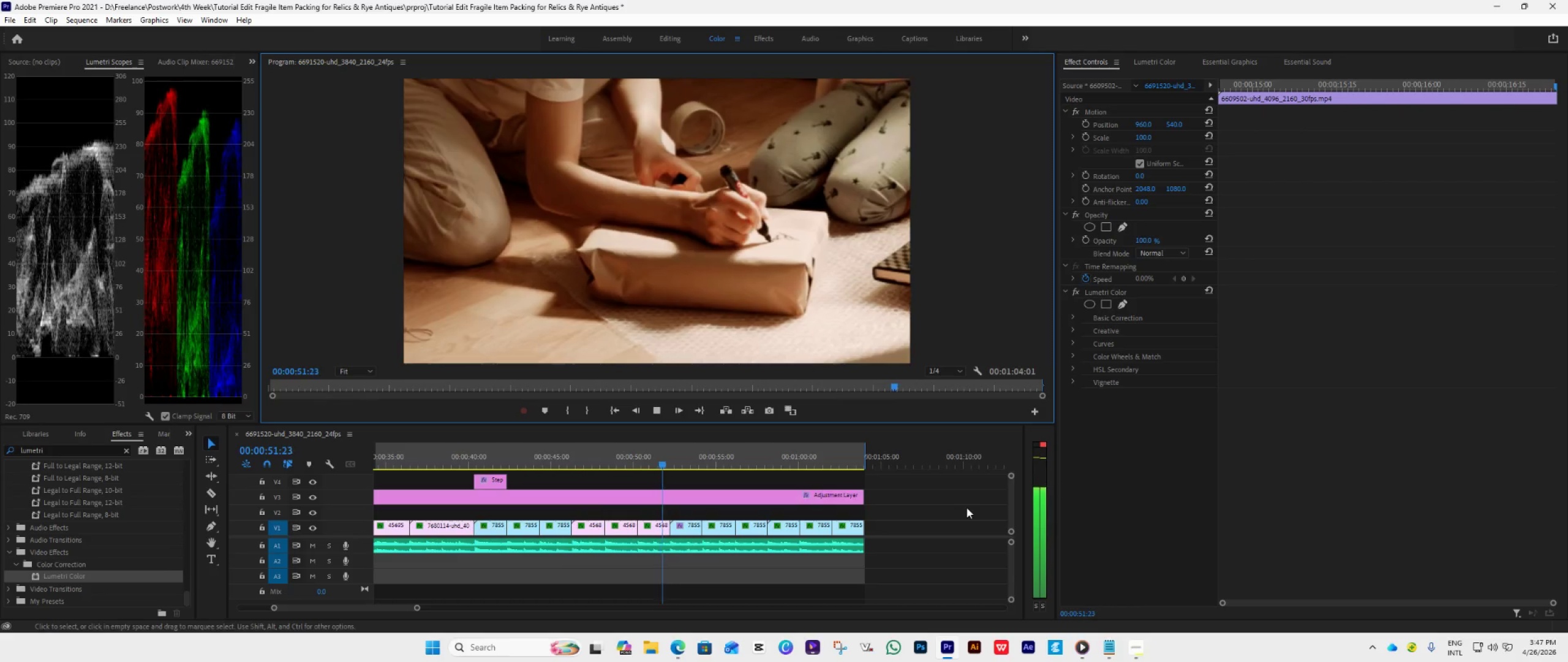 
key(Space)
 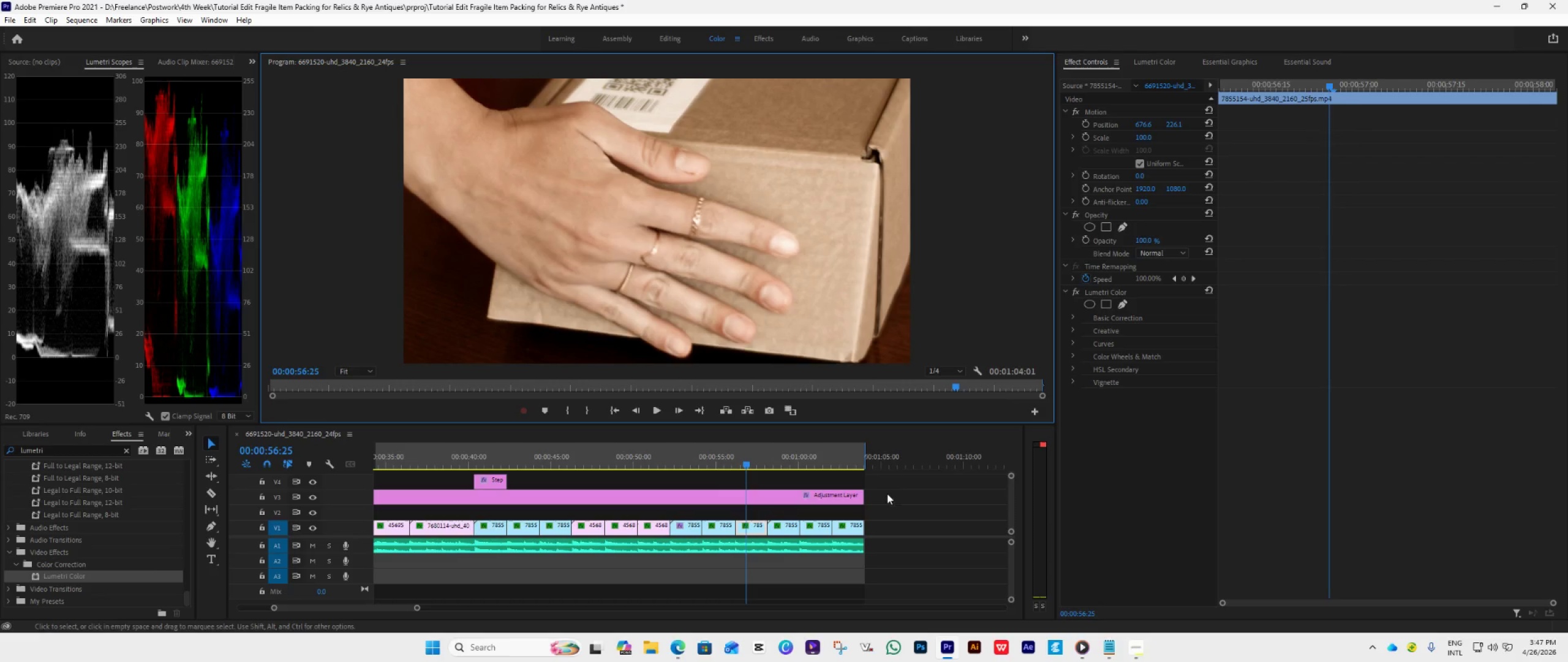 
left_click([894, 495])
 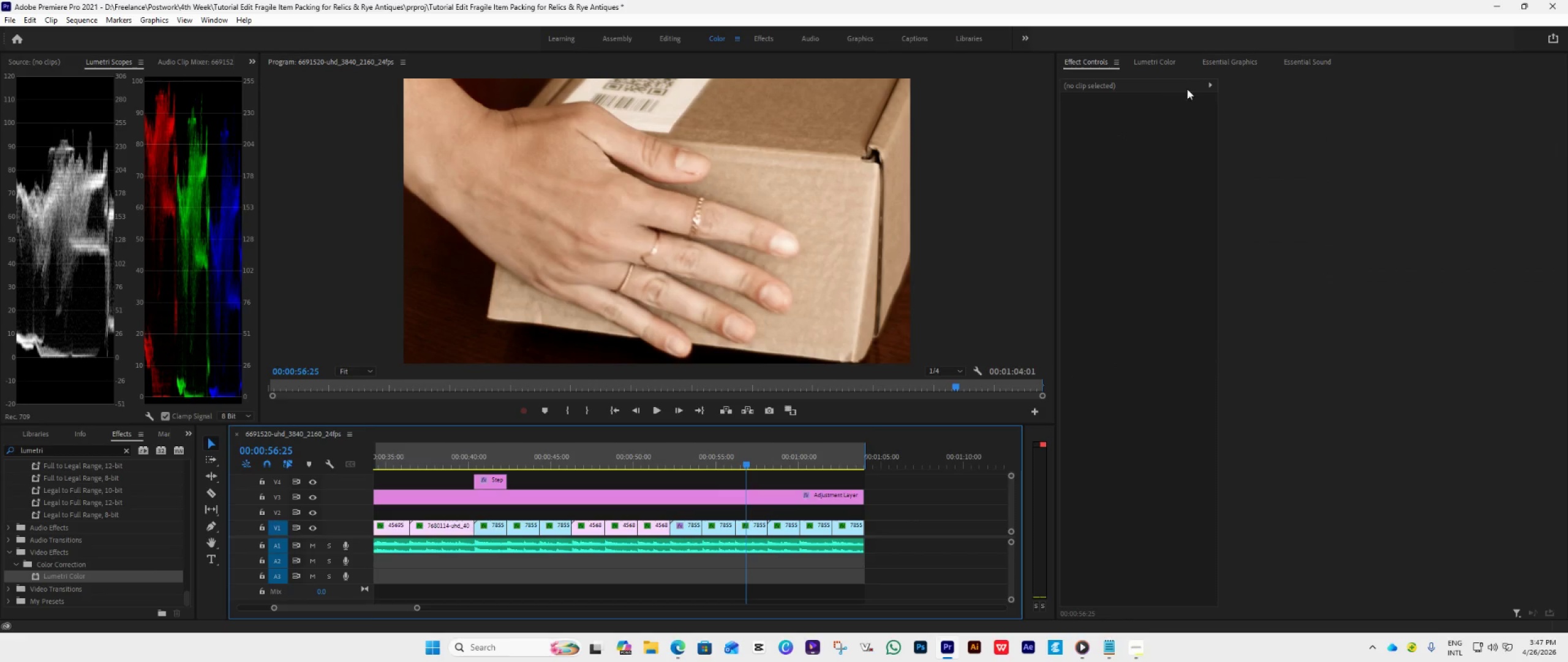 
left_click([1216, 59])
 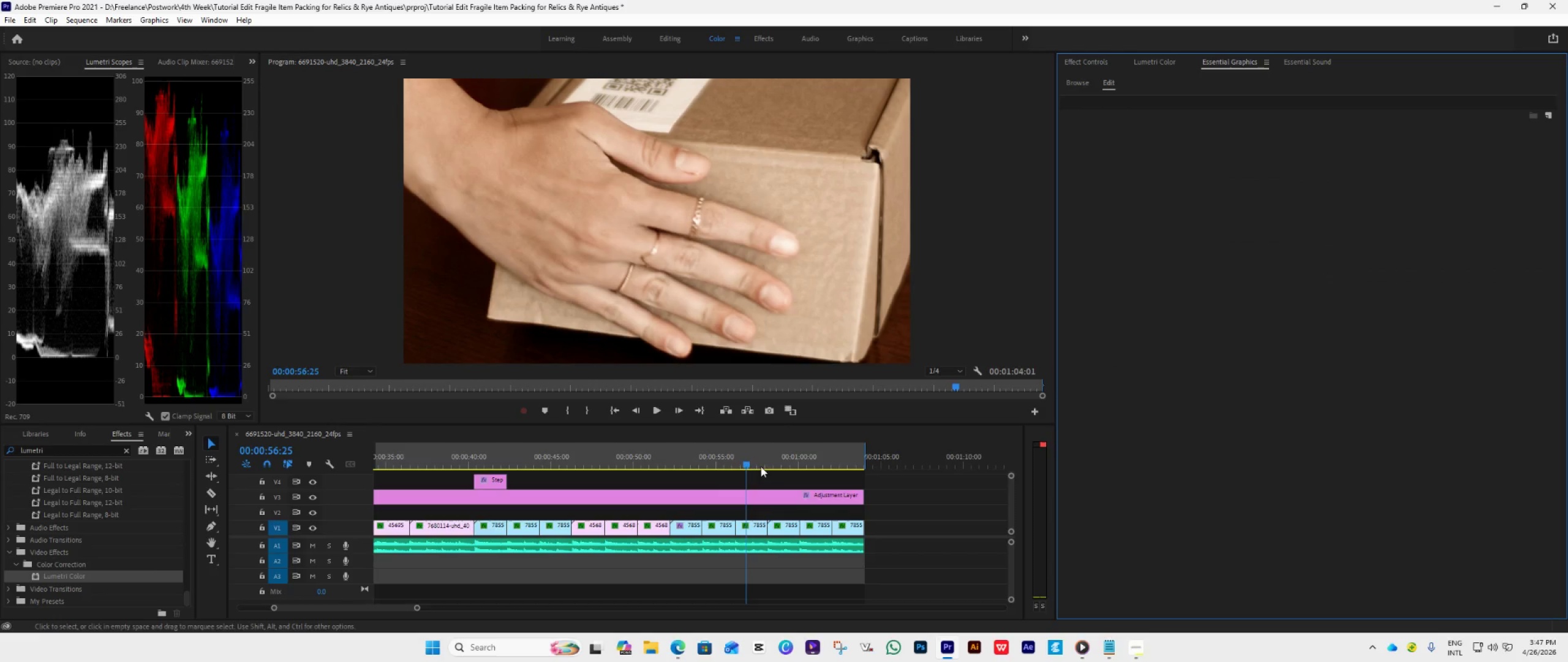 
left_click_drag(start_coordinate=[741, 460], to_coordinate=[450, 476])
 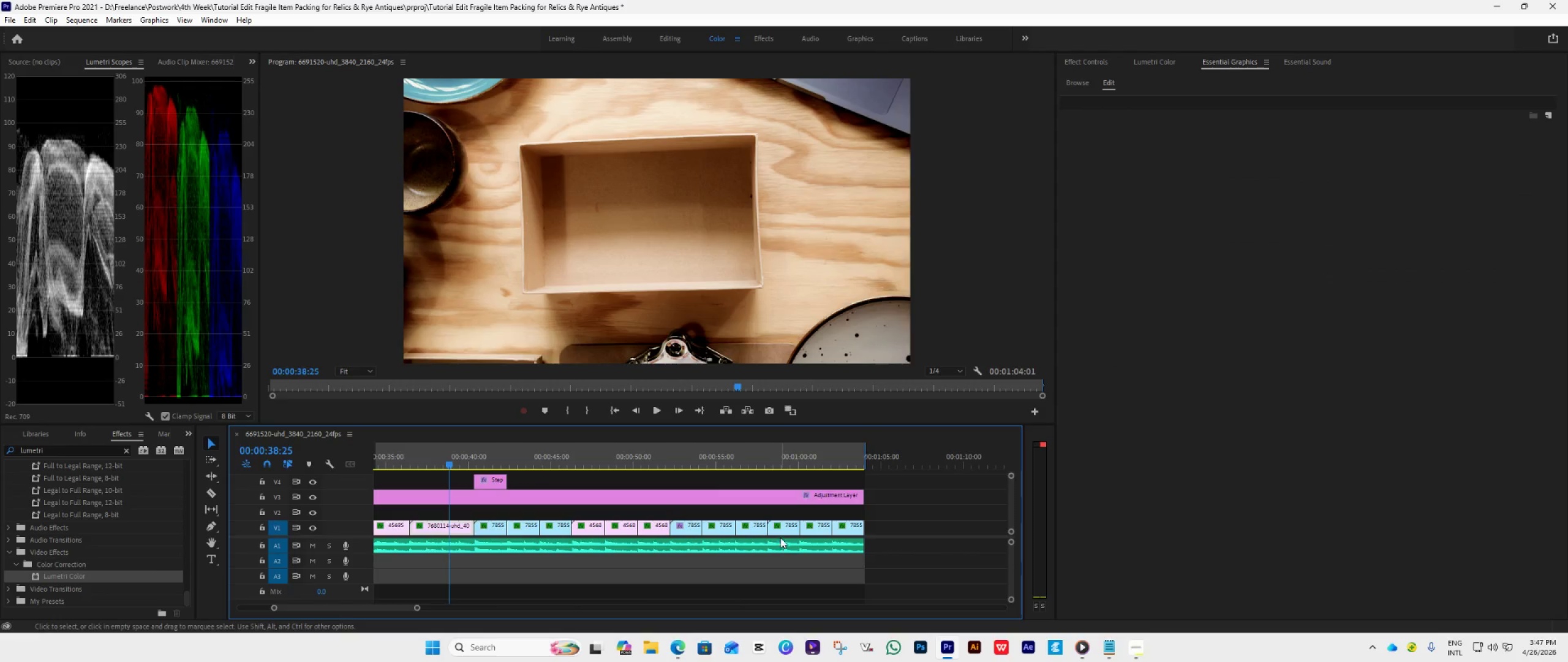 
left_click([722, 497])
 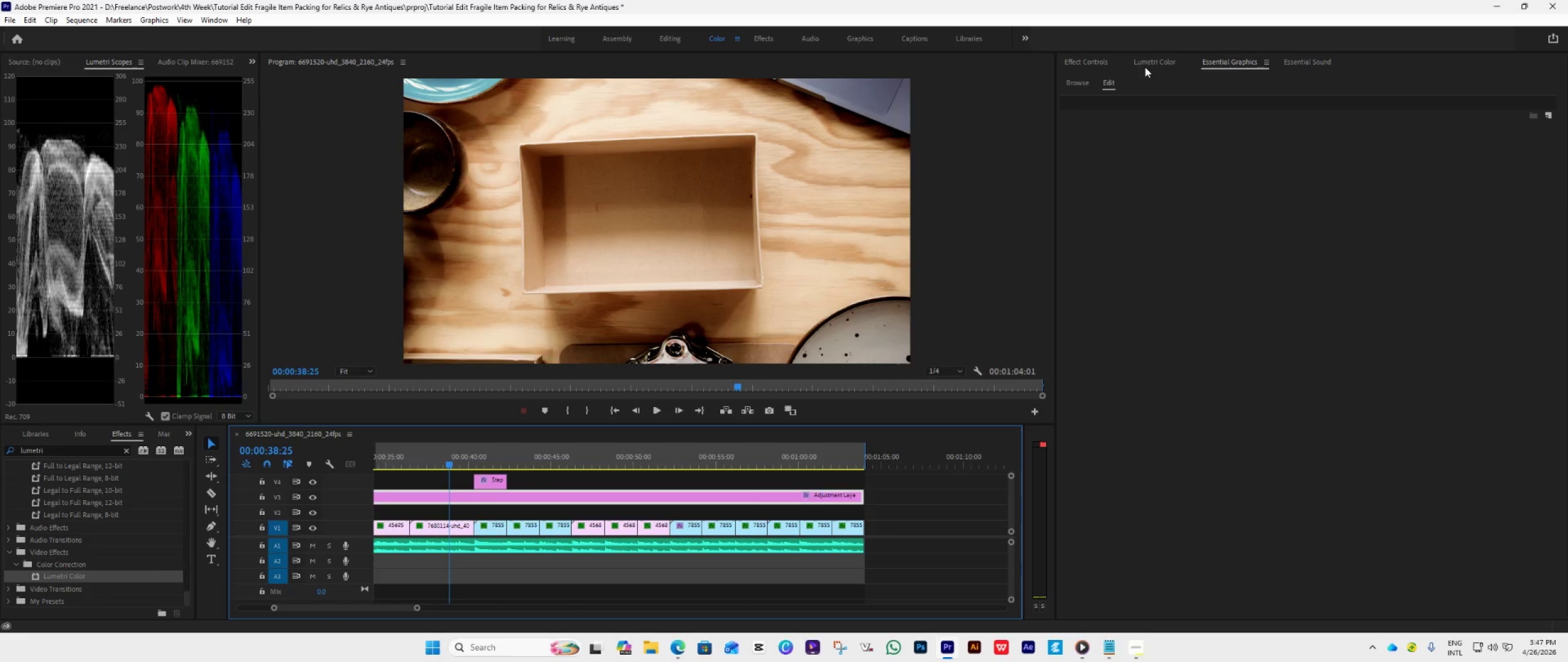 
left_click([1142, 59])
 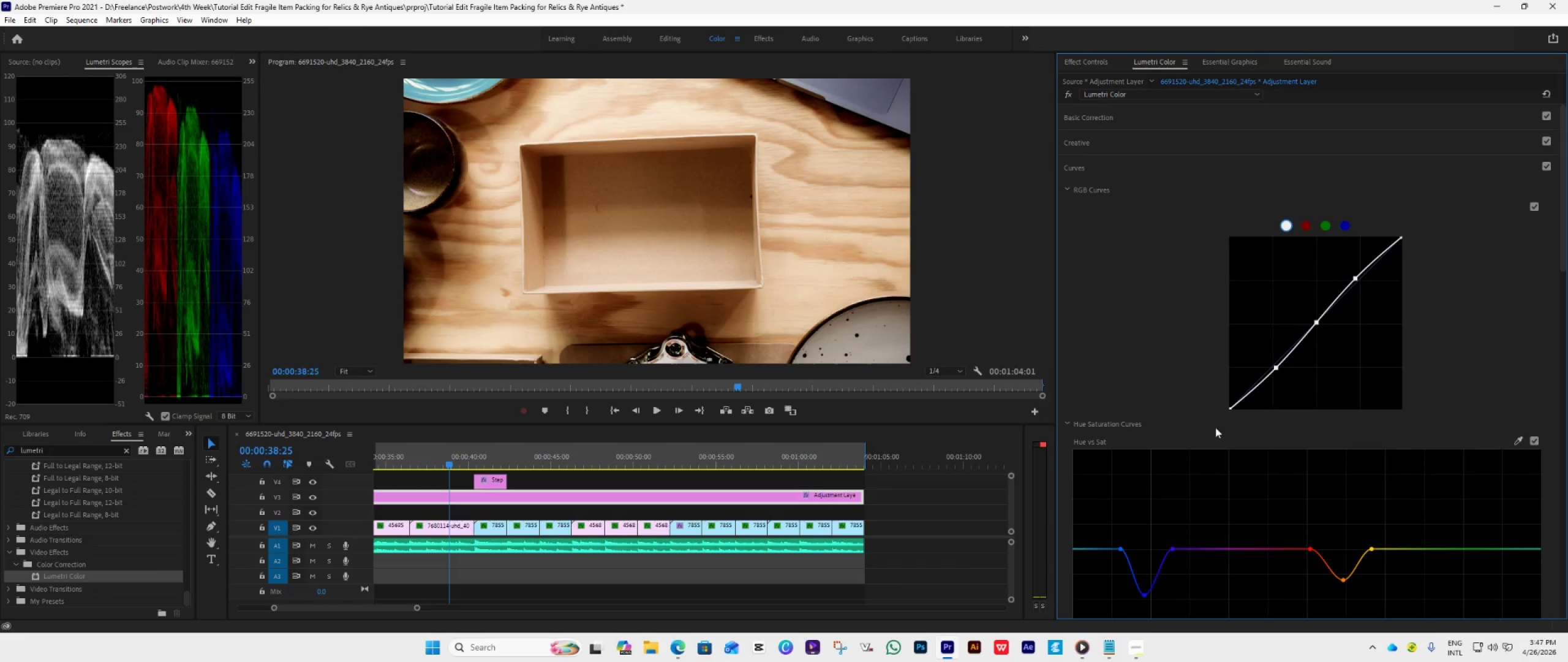 
scroll: coordinate [1256, 493], scroll_direction: down, amount: 19.0
 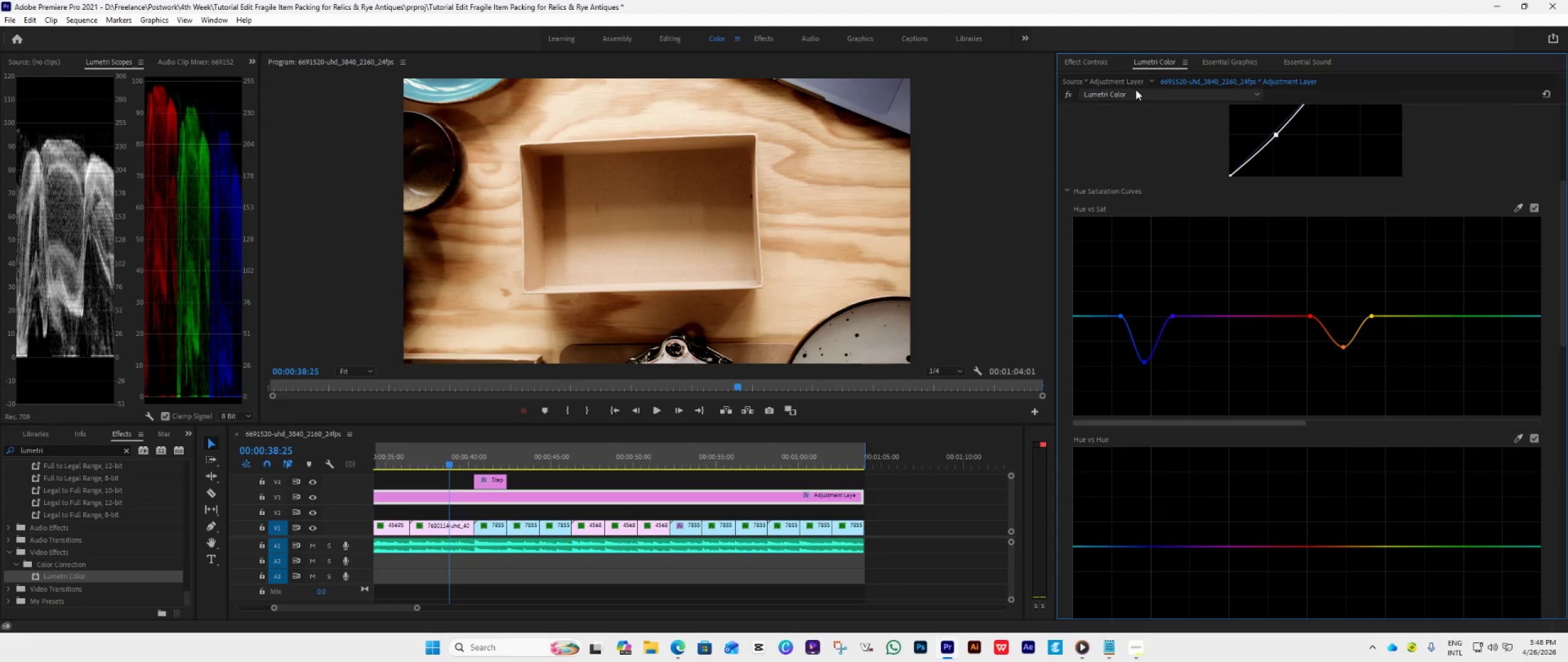 
wait(6.29)
 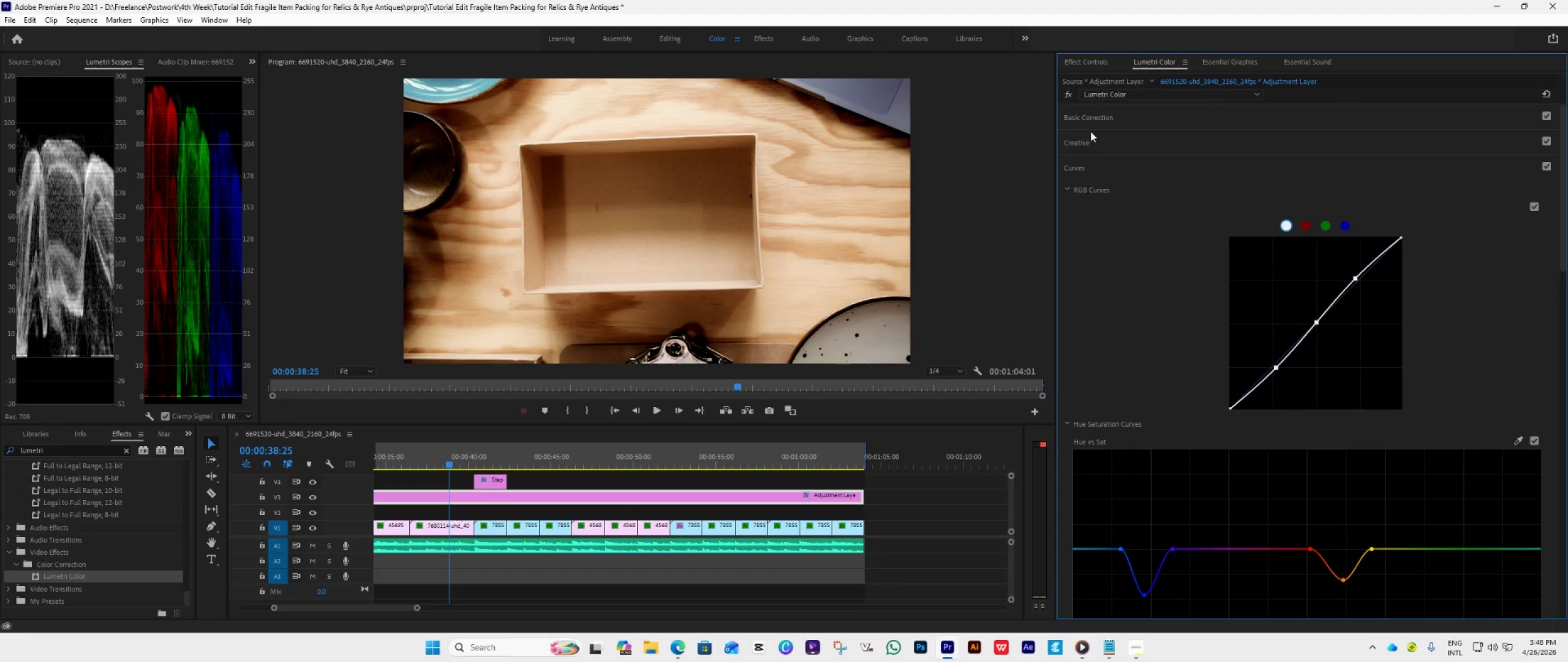 
left_click([1108, 108])
 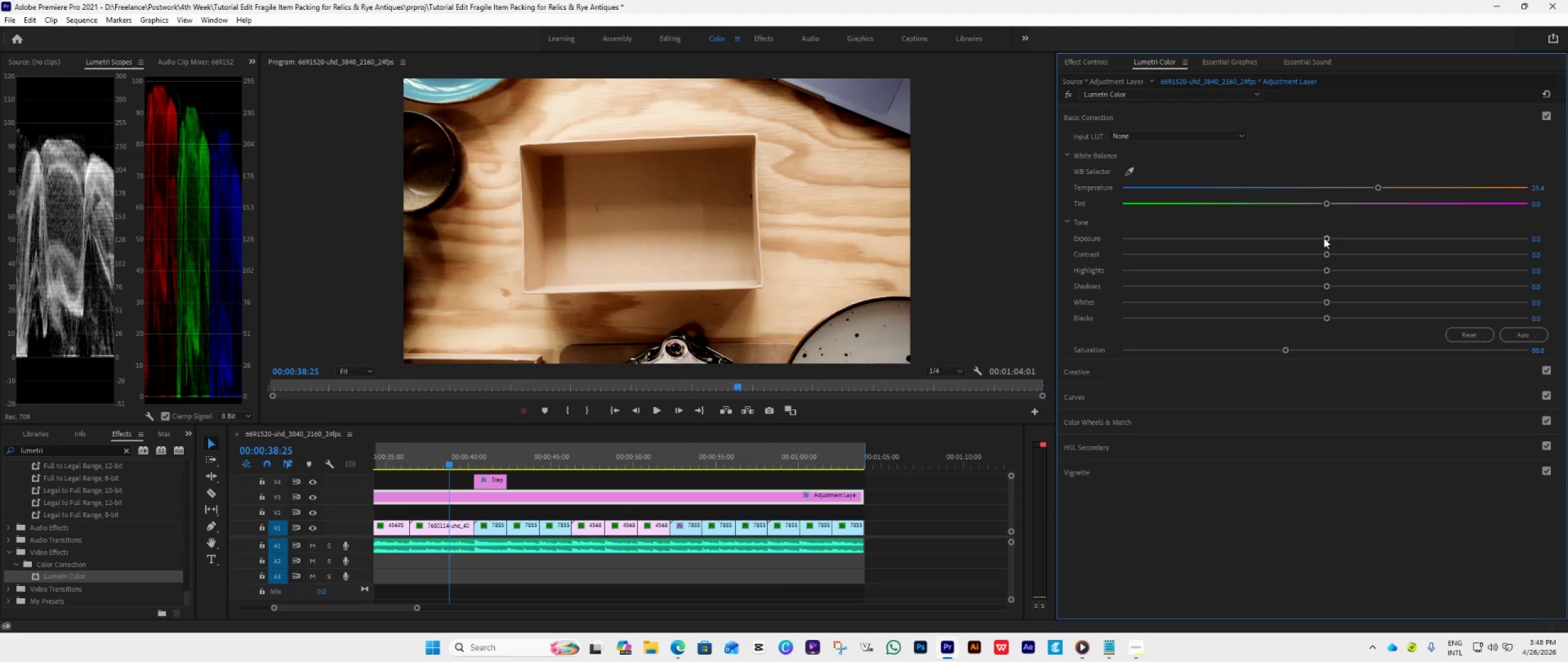 
scroll: coordinate [1104, 173], scroll_direction: up, amount: 26.0
 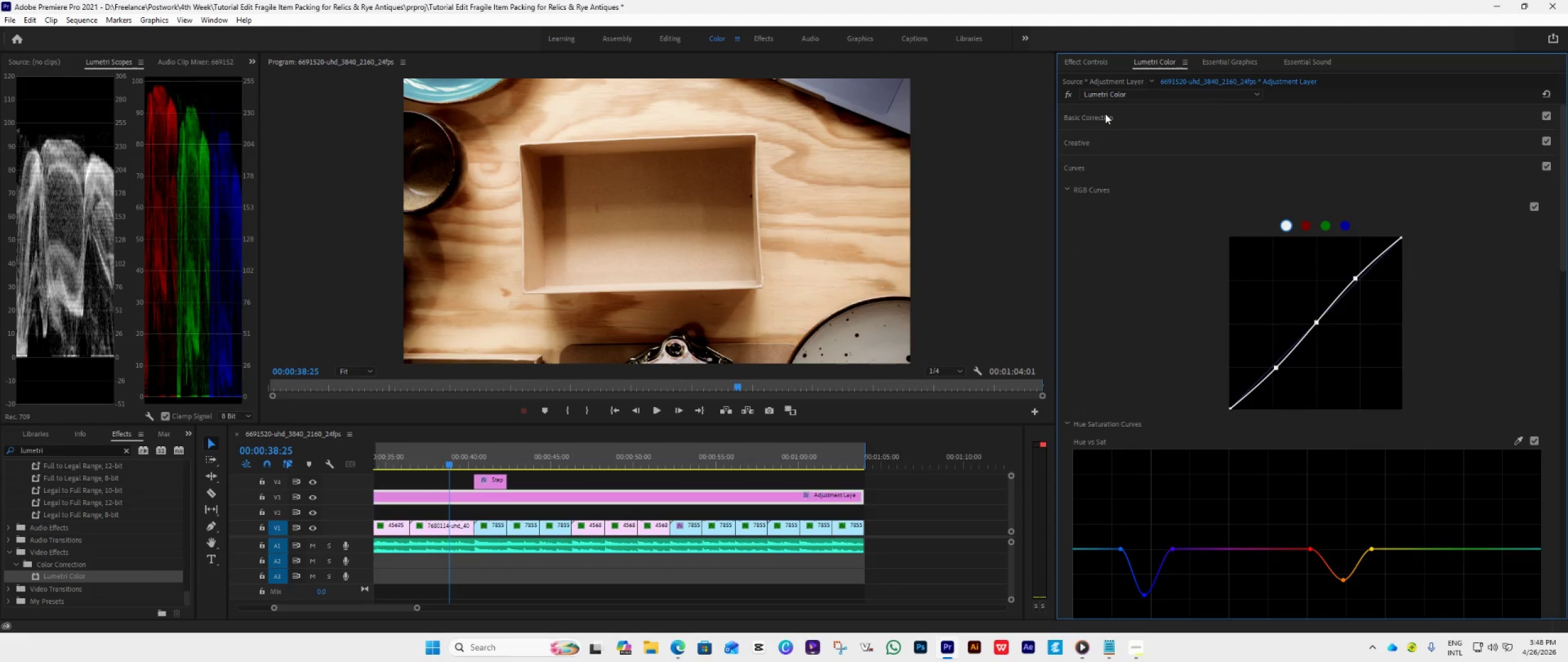 
left_click_drag(start_coordinate=[1328, 238], to_coordinate=[1310, 246])
 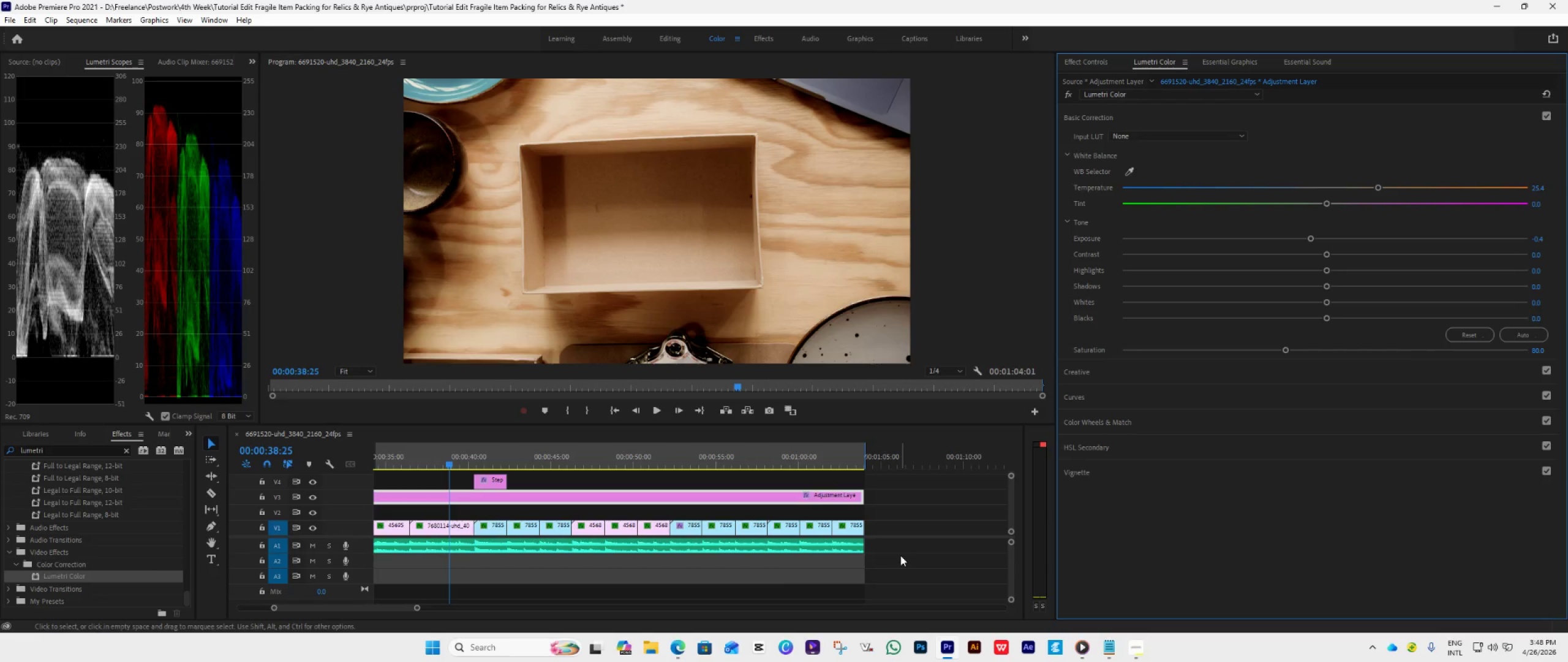 
key(Space)
 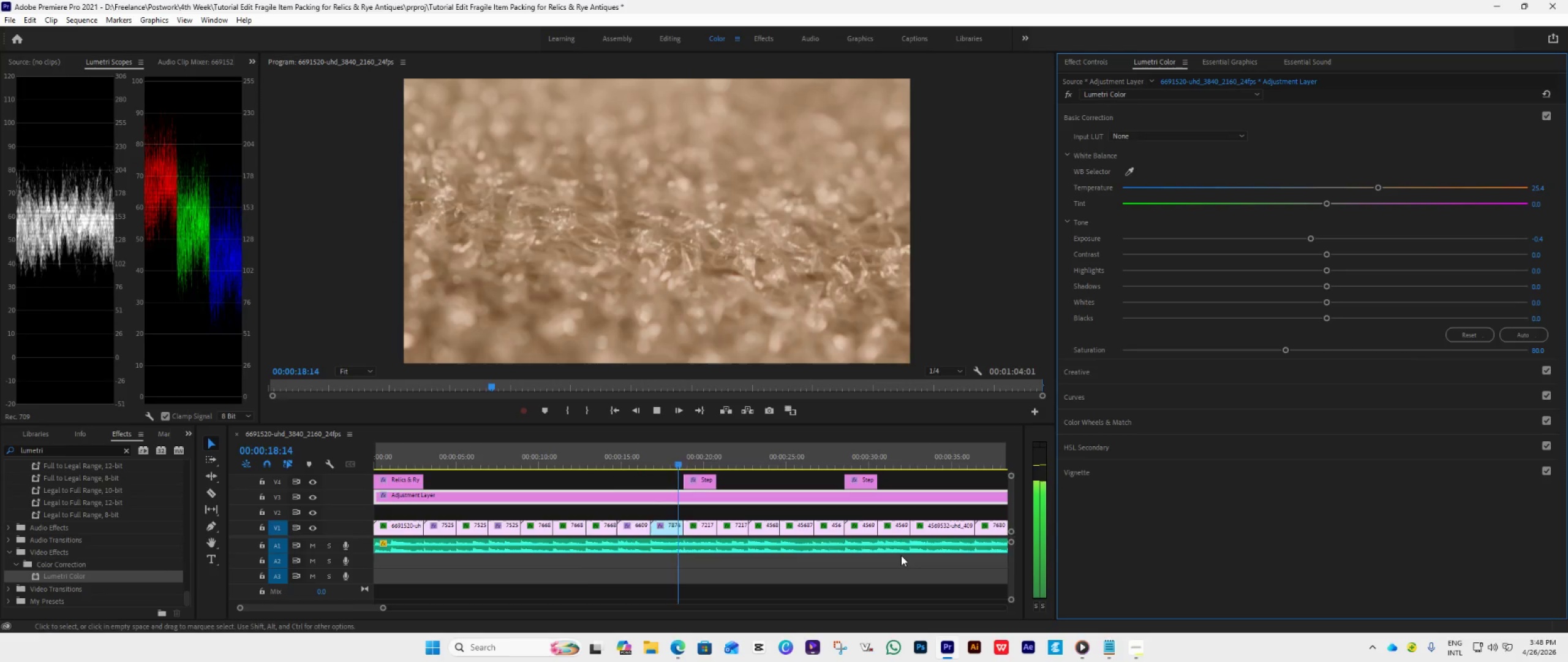 
wait(48.83)
 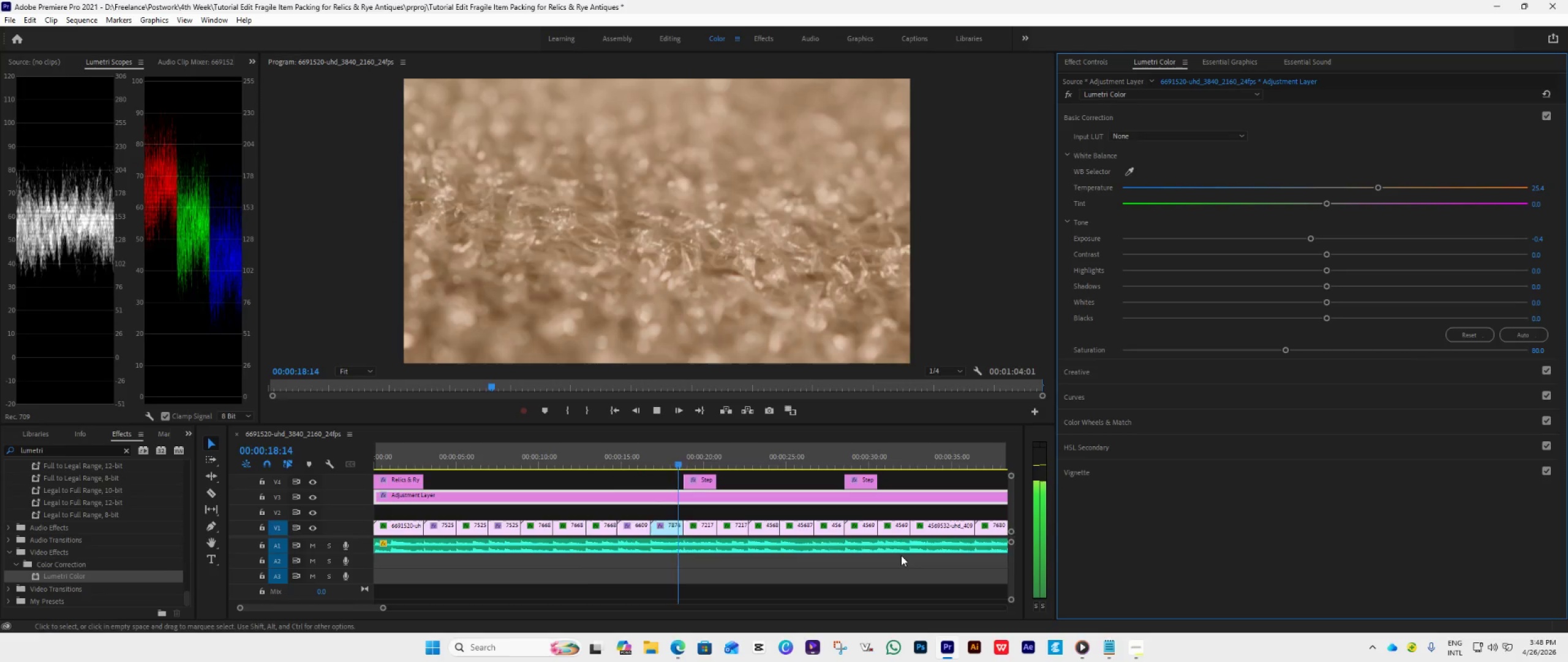 
key(Space)
 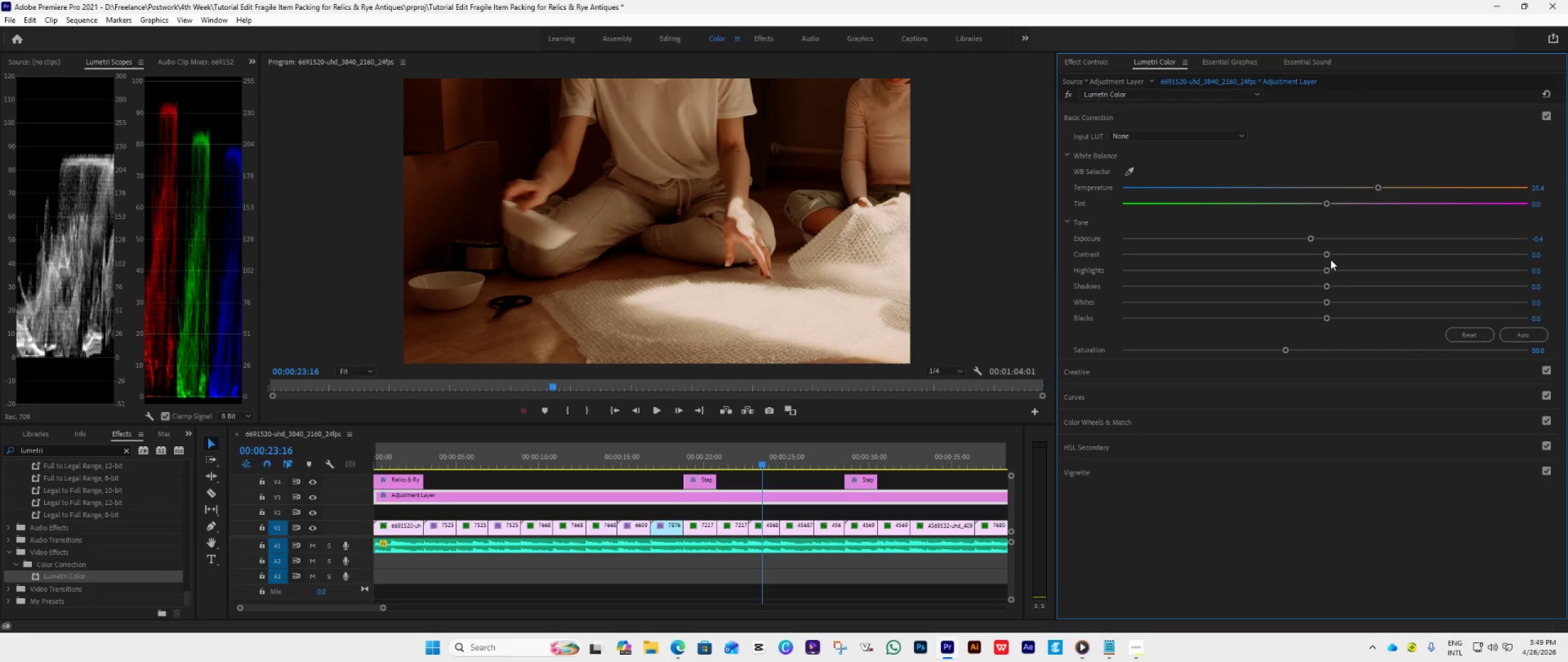 
left_click_drag(start_coordinate=[1329, 253], to_coordinate=[1288, 268])
 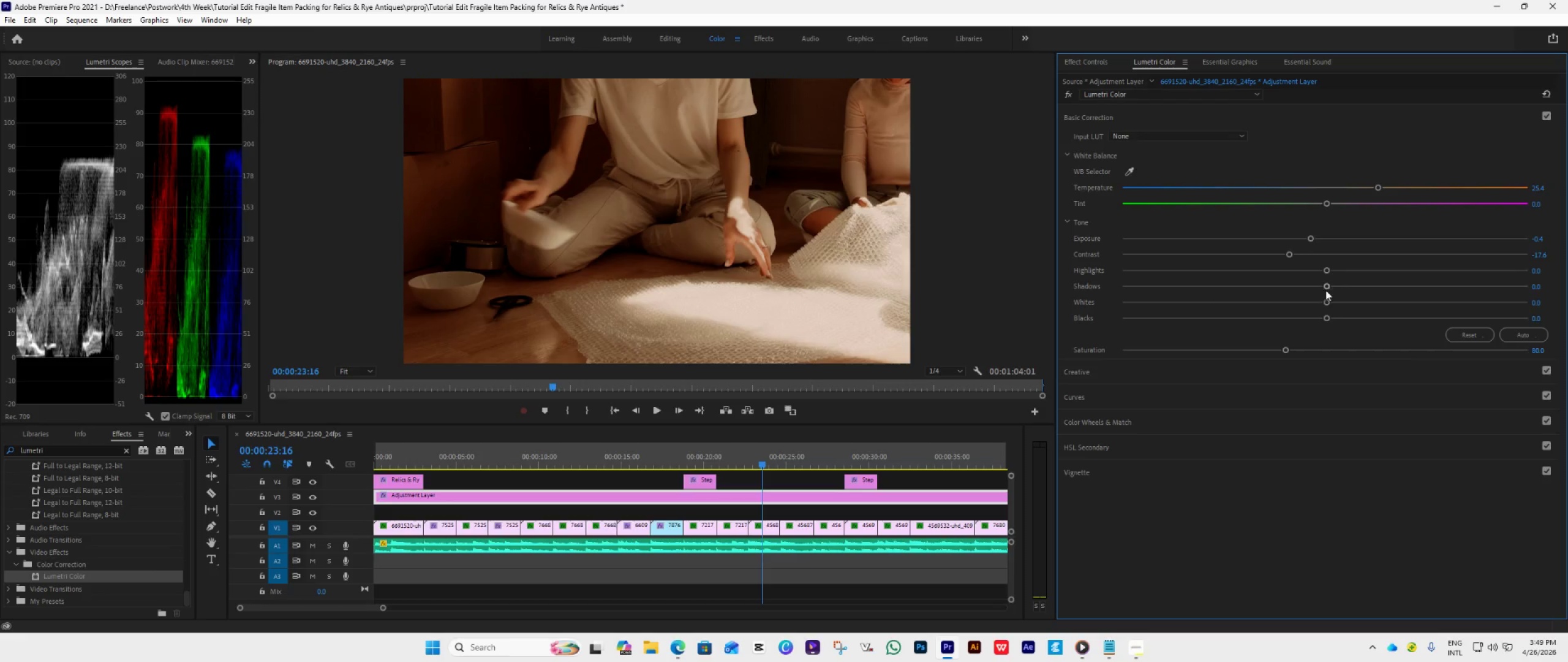 
left_click_drag(start_coordinate=[1325, 287], to_coordinate=[1349, 293])
 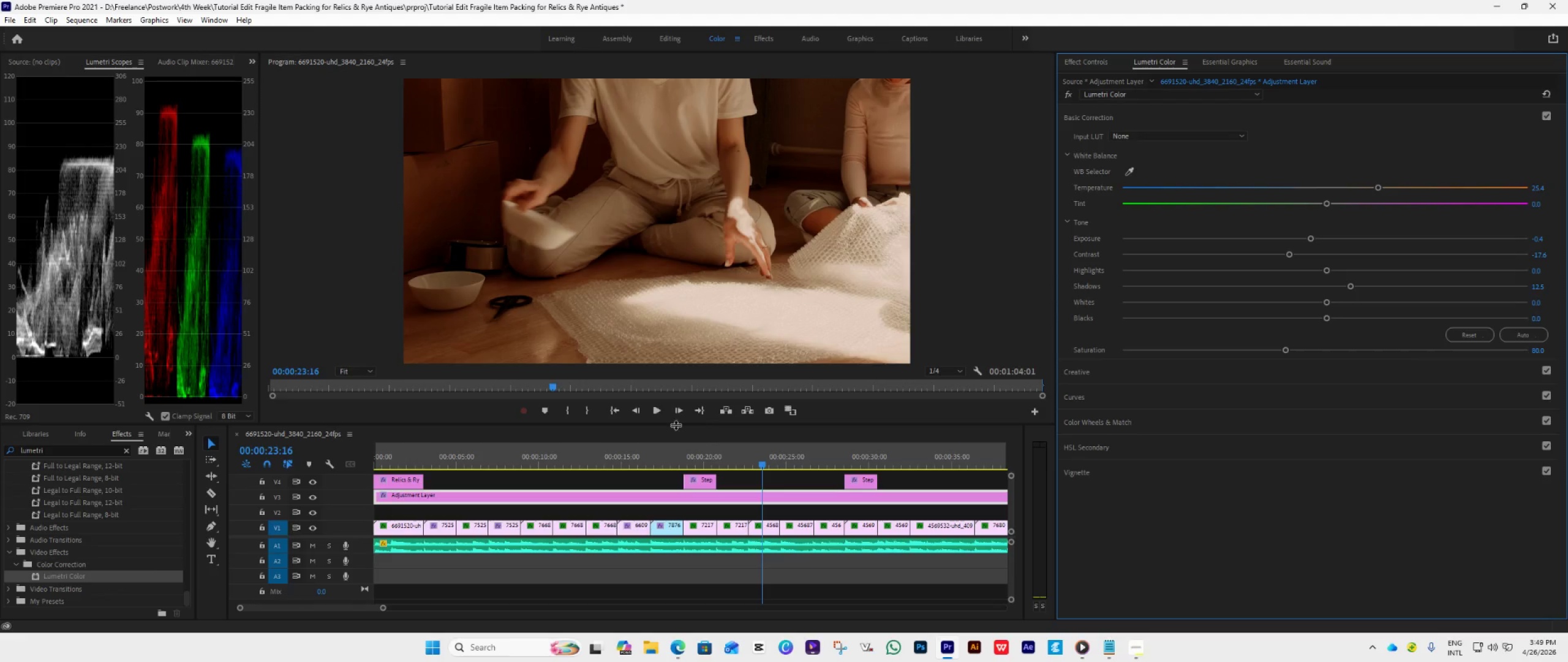 
left_click([620, 408])
 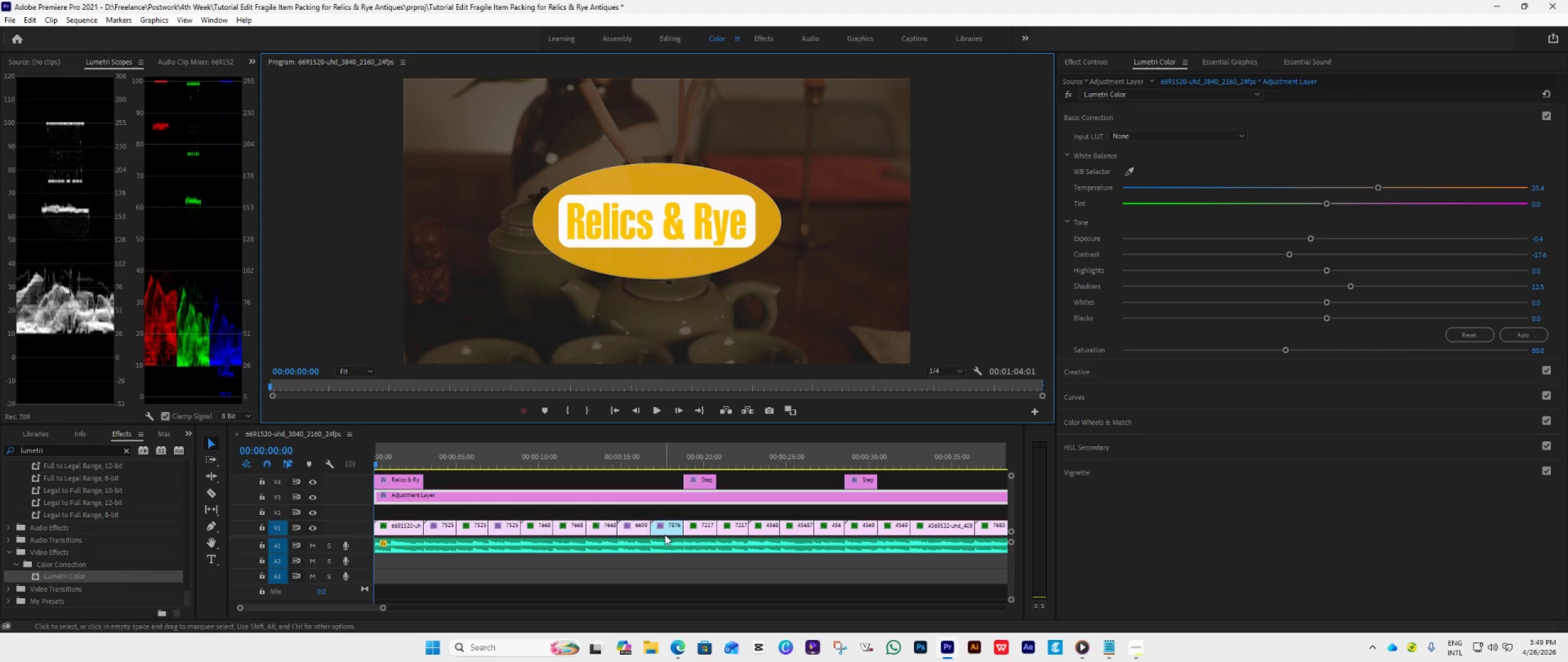 
key(Space)
 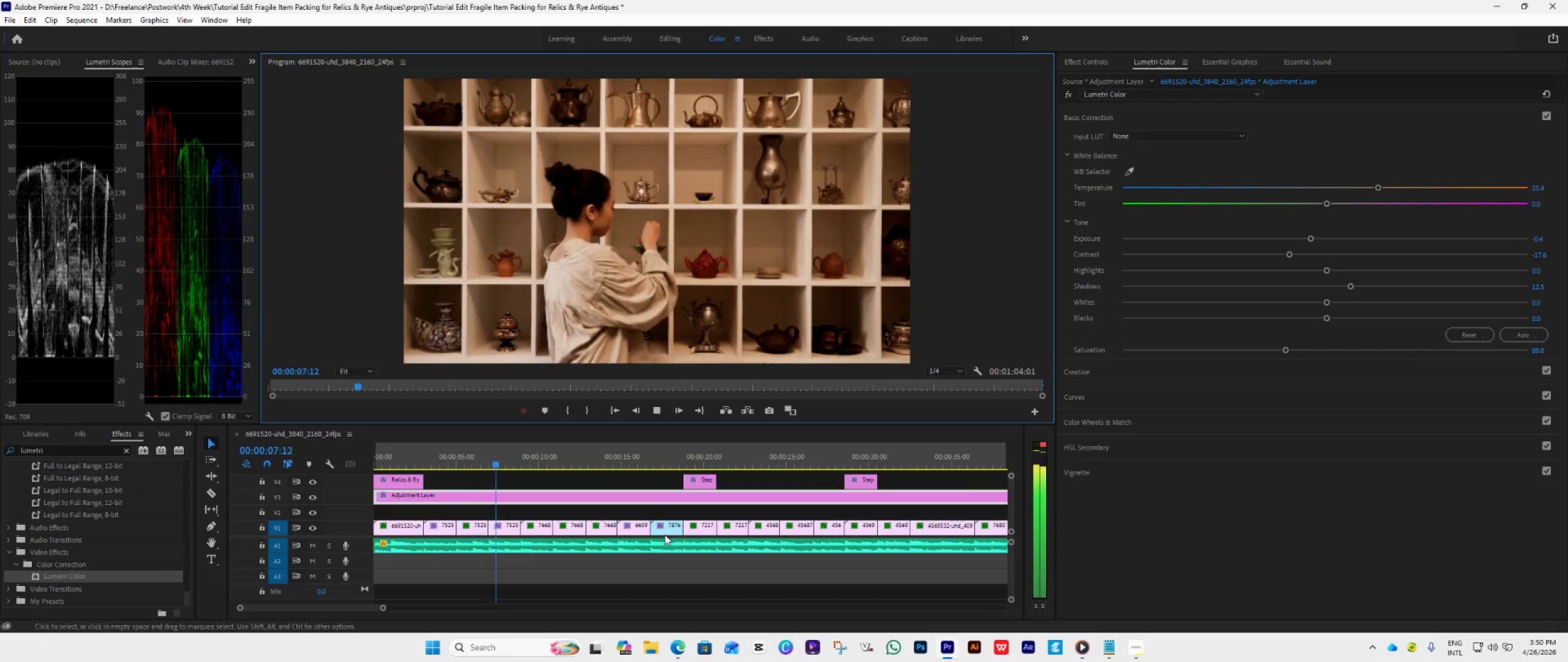 
wait(77.17)
 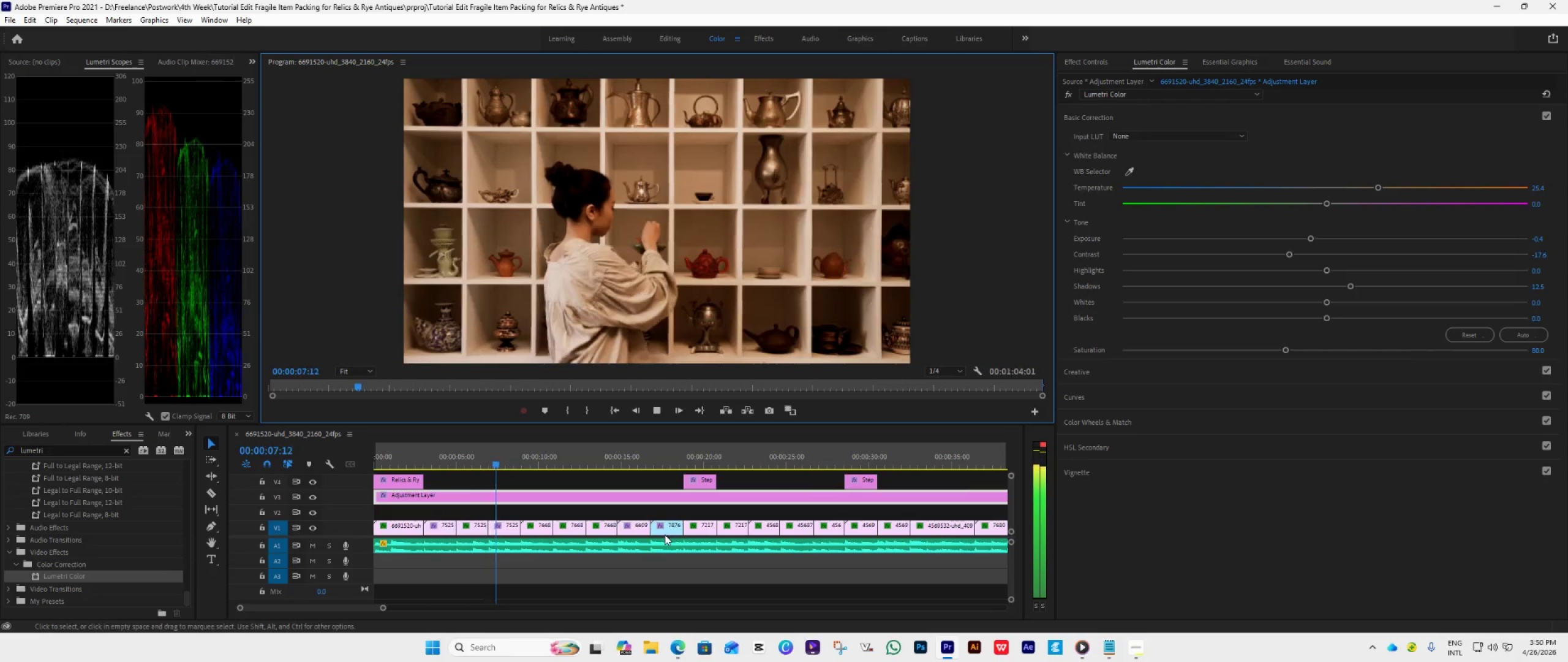 
key(Space)
 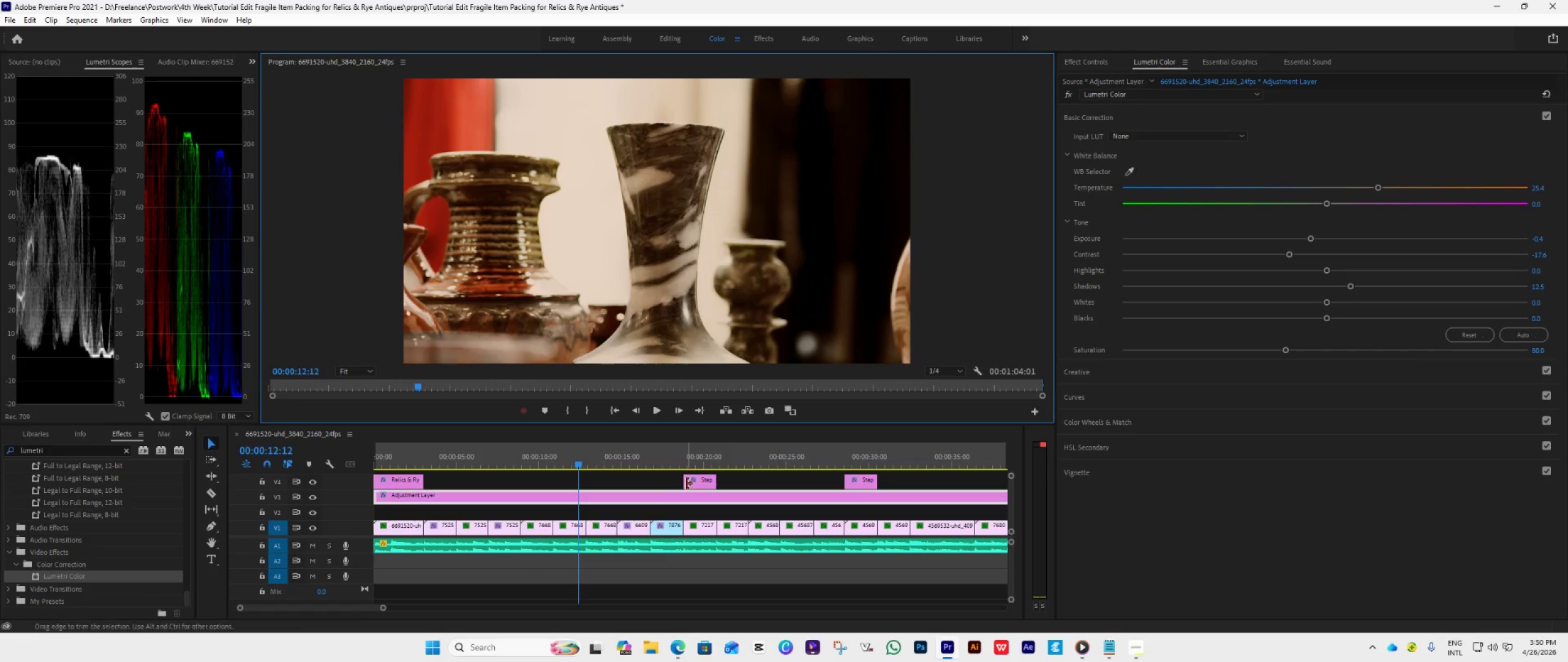 
scroll: coordinate [760, 546], scroll_direction: up, amount: 5.0
 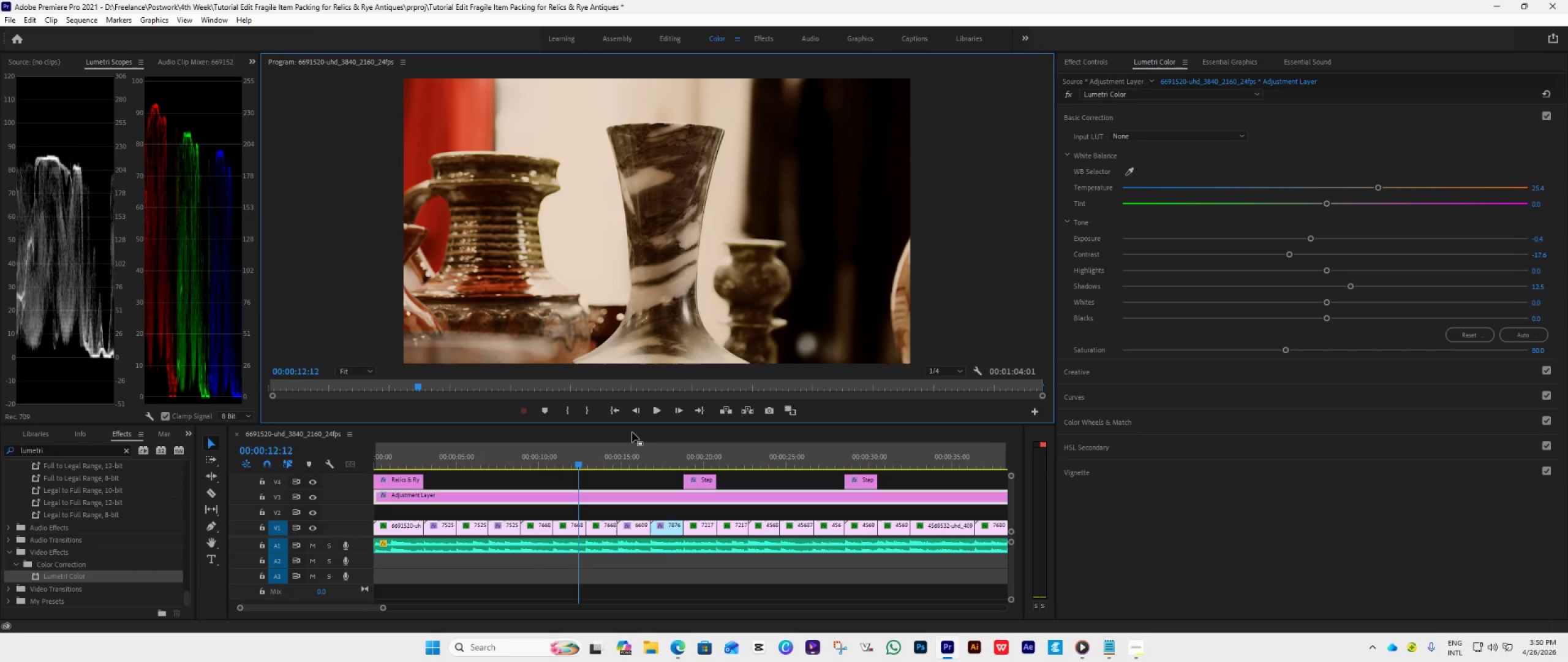 
key(Space)
 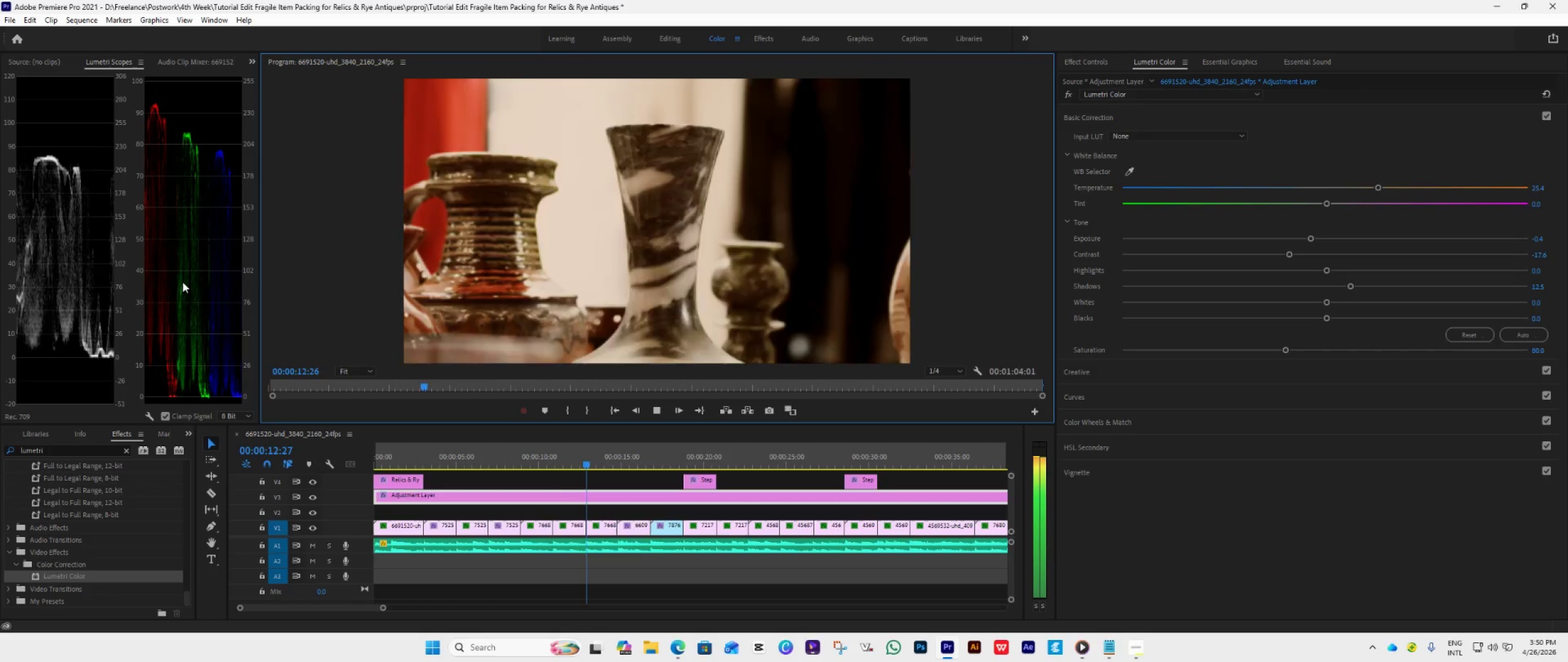 
scroll: coordinate [183, 282], scroll_direction: down, amount: 3.0
 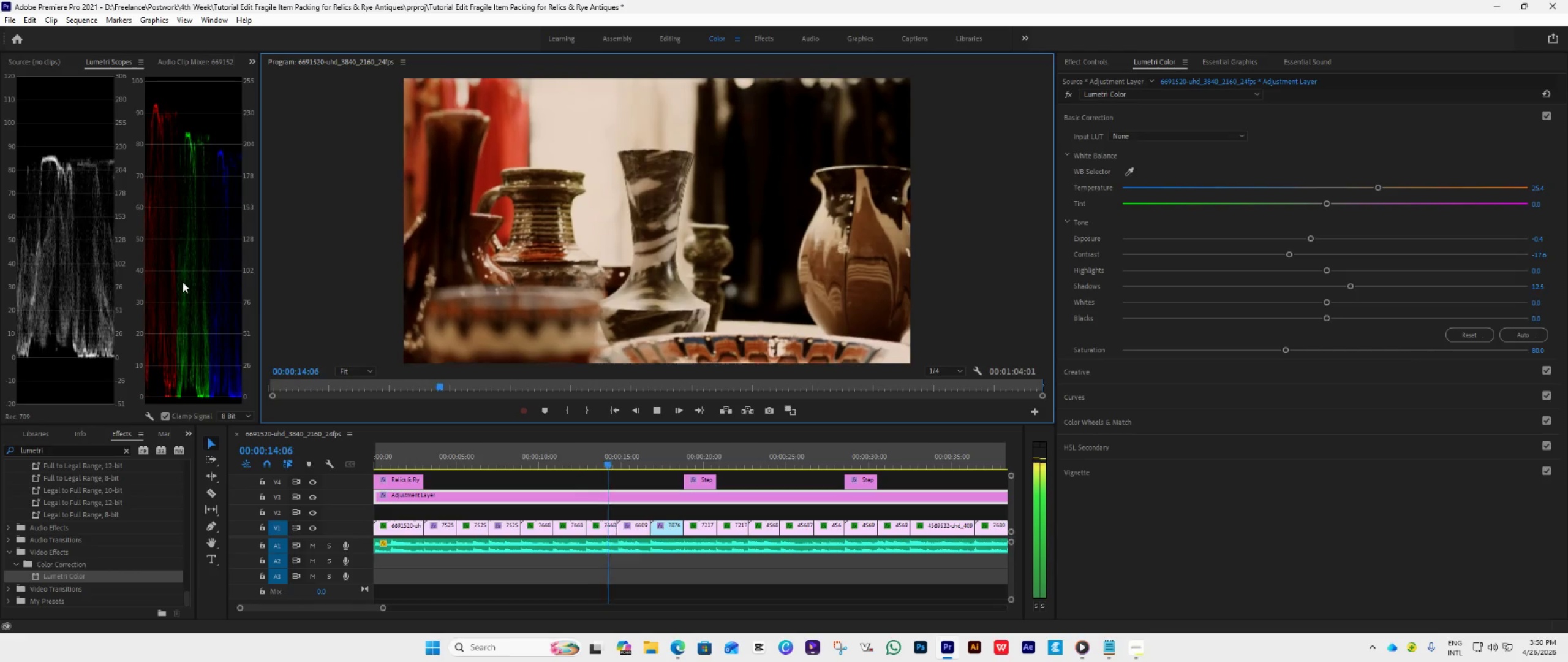 
key(Space)
 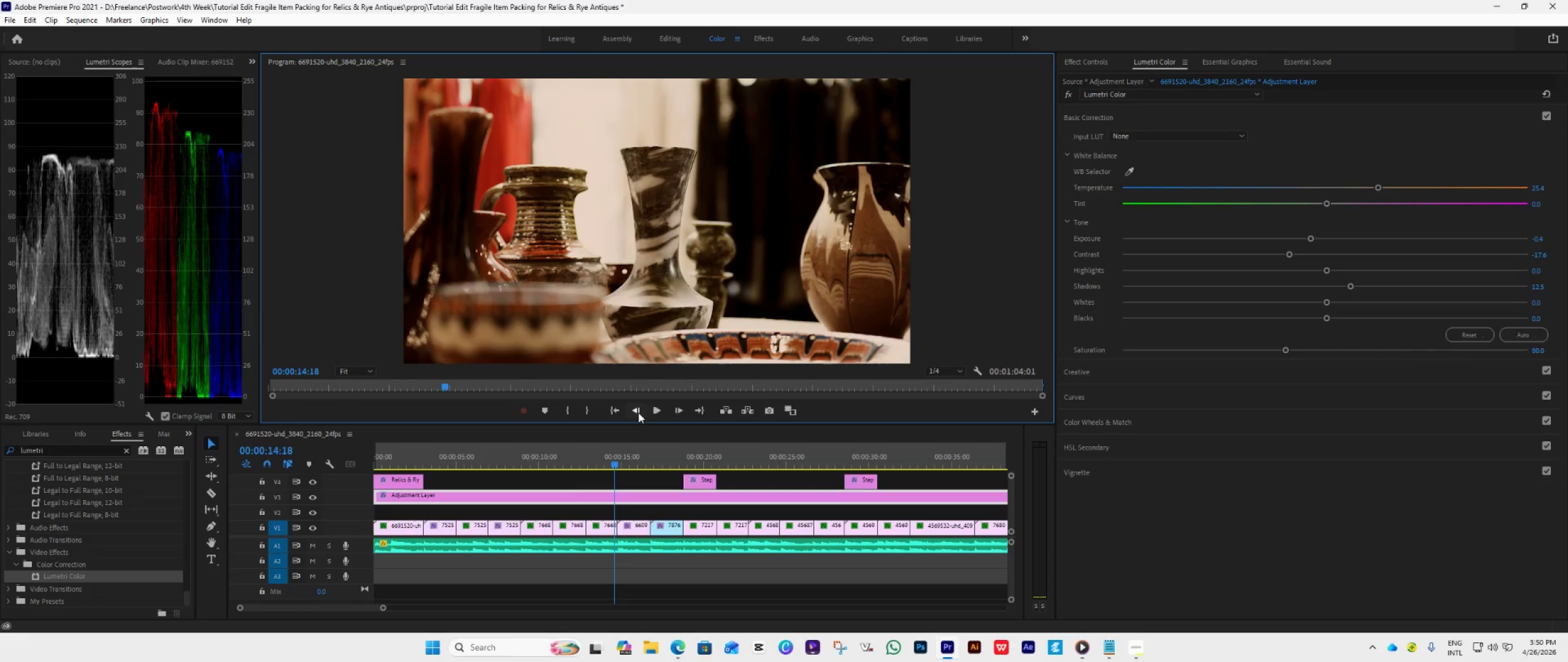 
left_click([614, 409])
 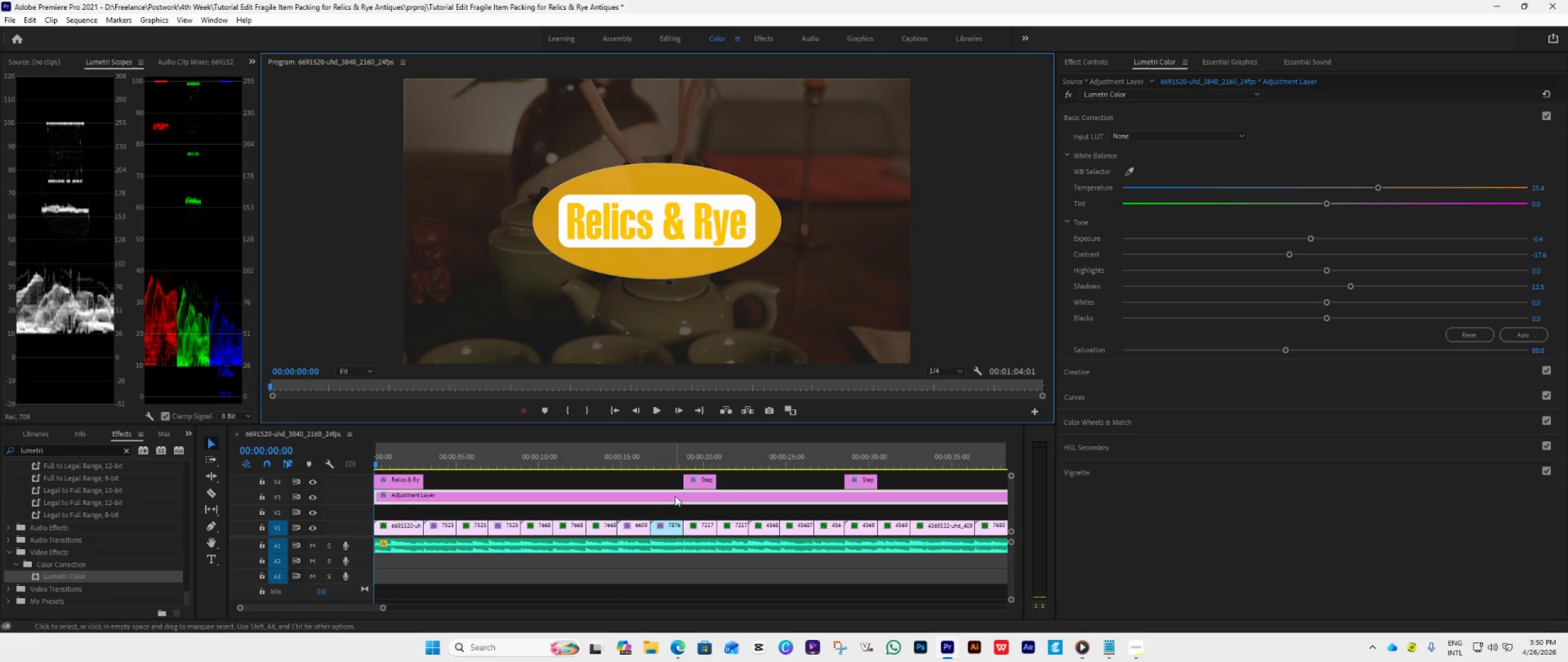 
key(Space)
 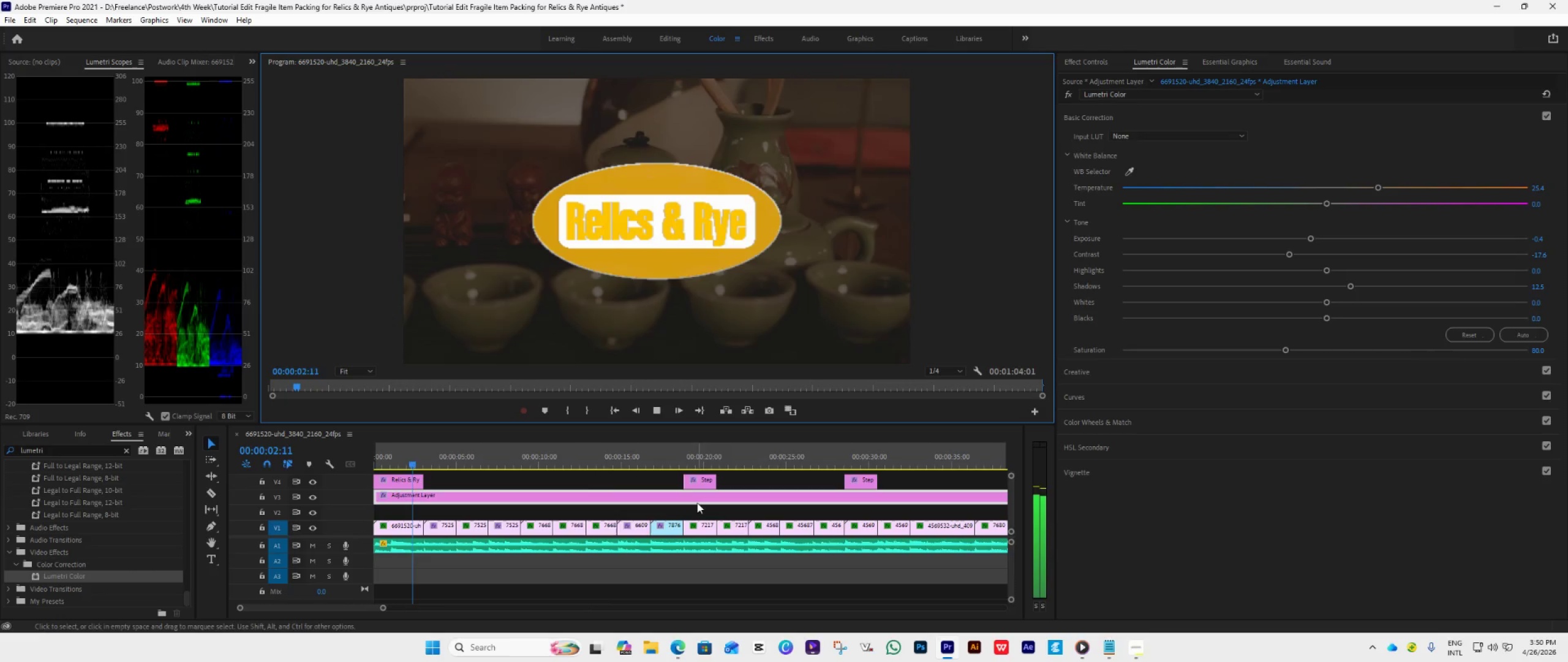 
key(Space)
 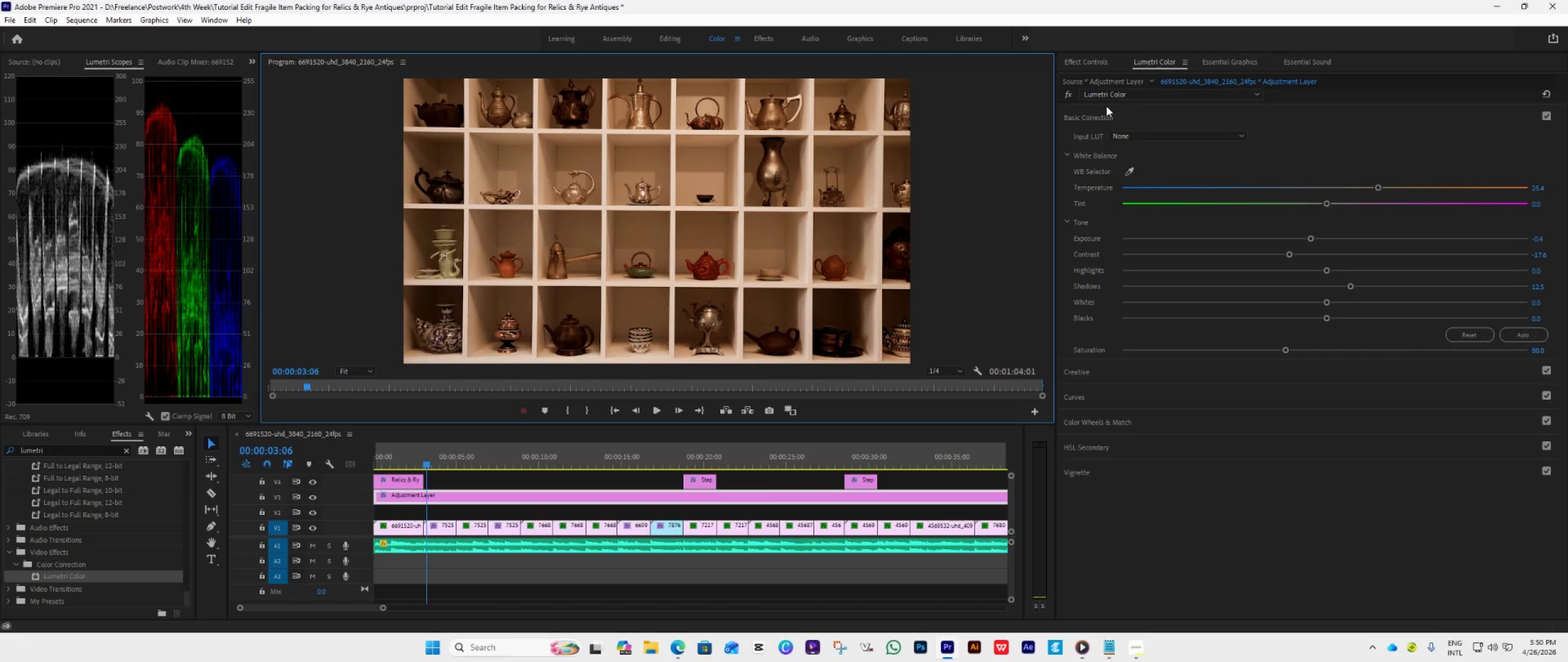 
left_click([1098, 115])
 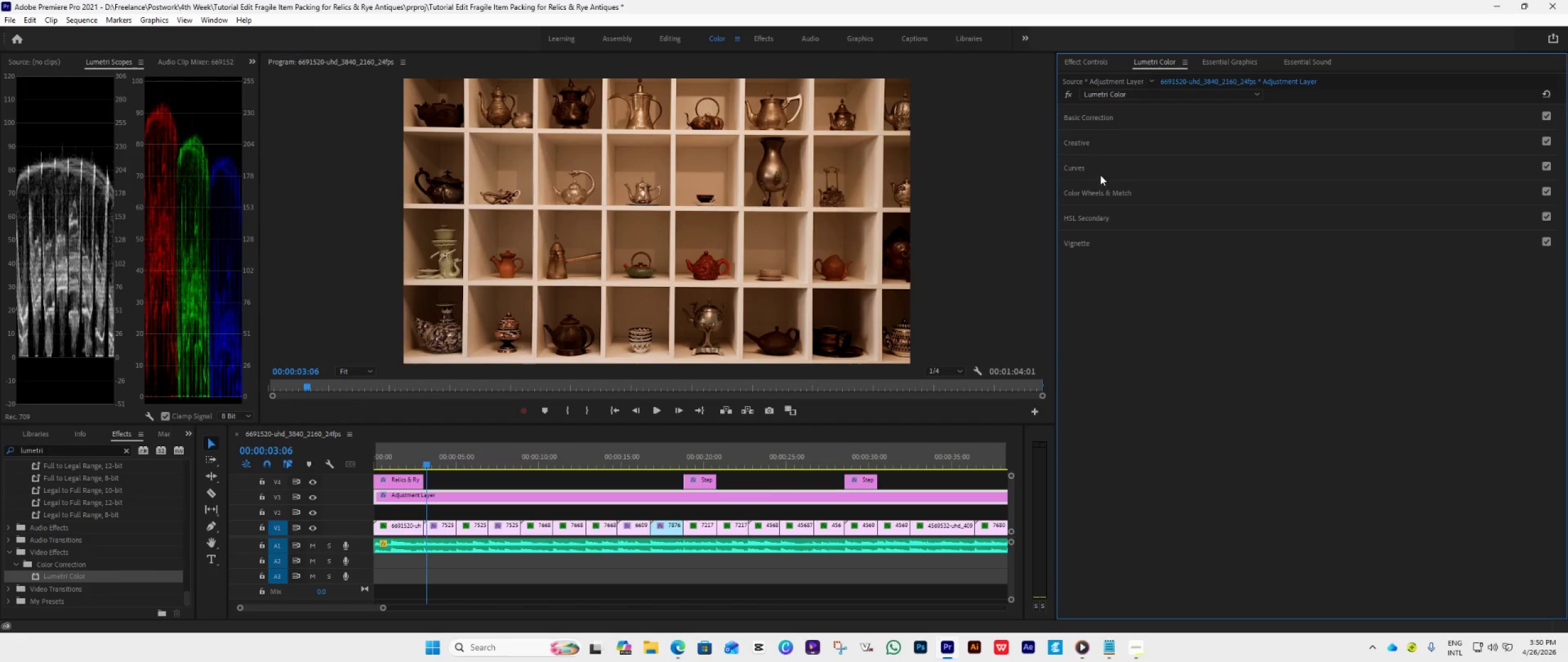 
left_click([1093, 141])
 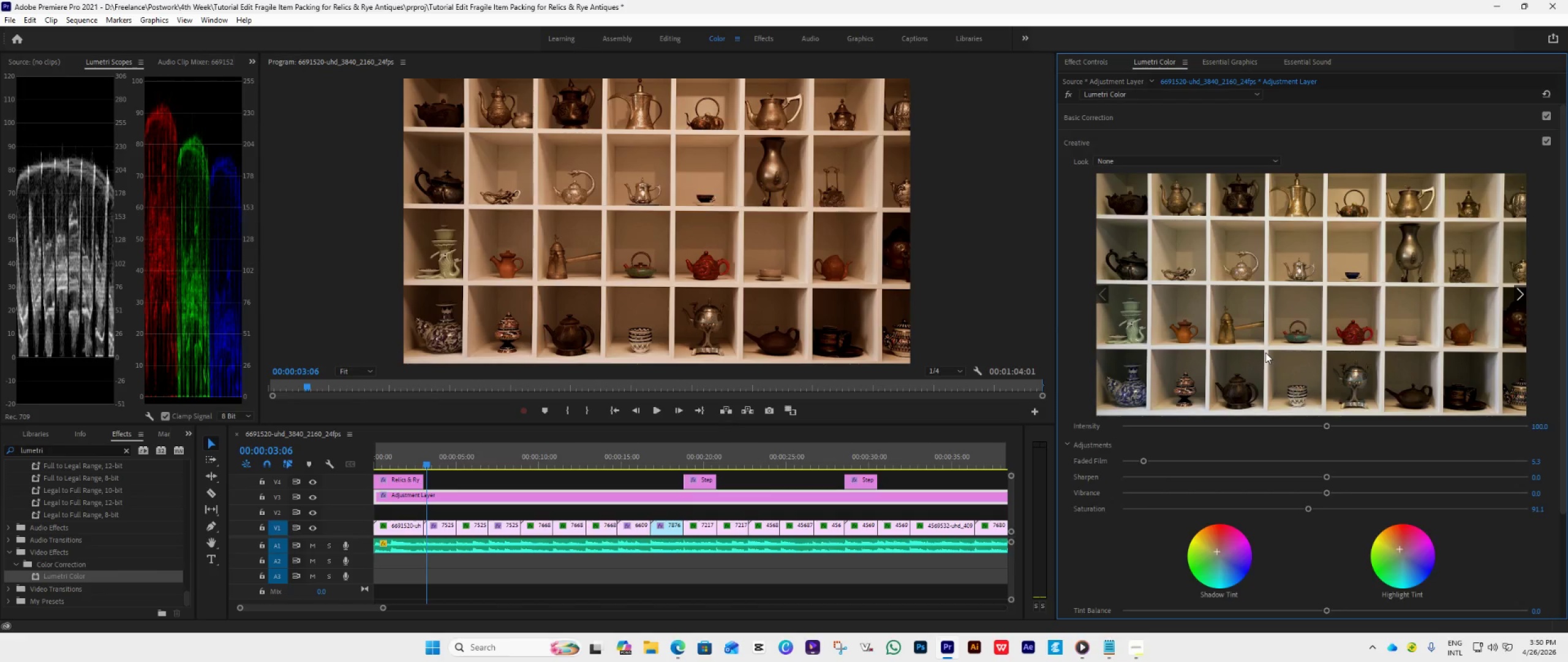 
scroll: coordinate [1296, 506], scroll_direction: down, amount: 19.0
 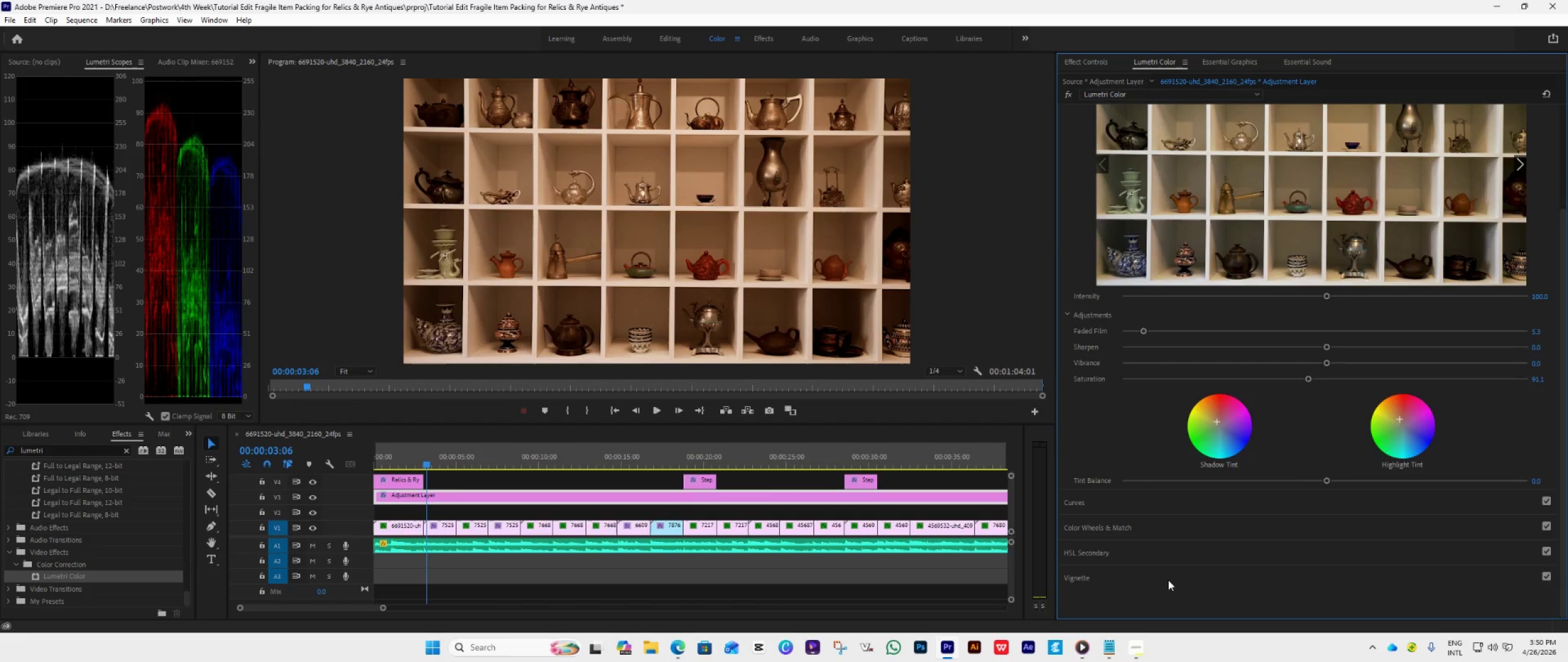 
left_click([1137, 577])
 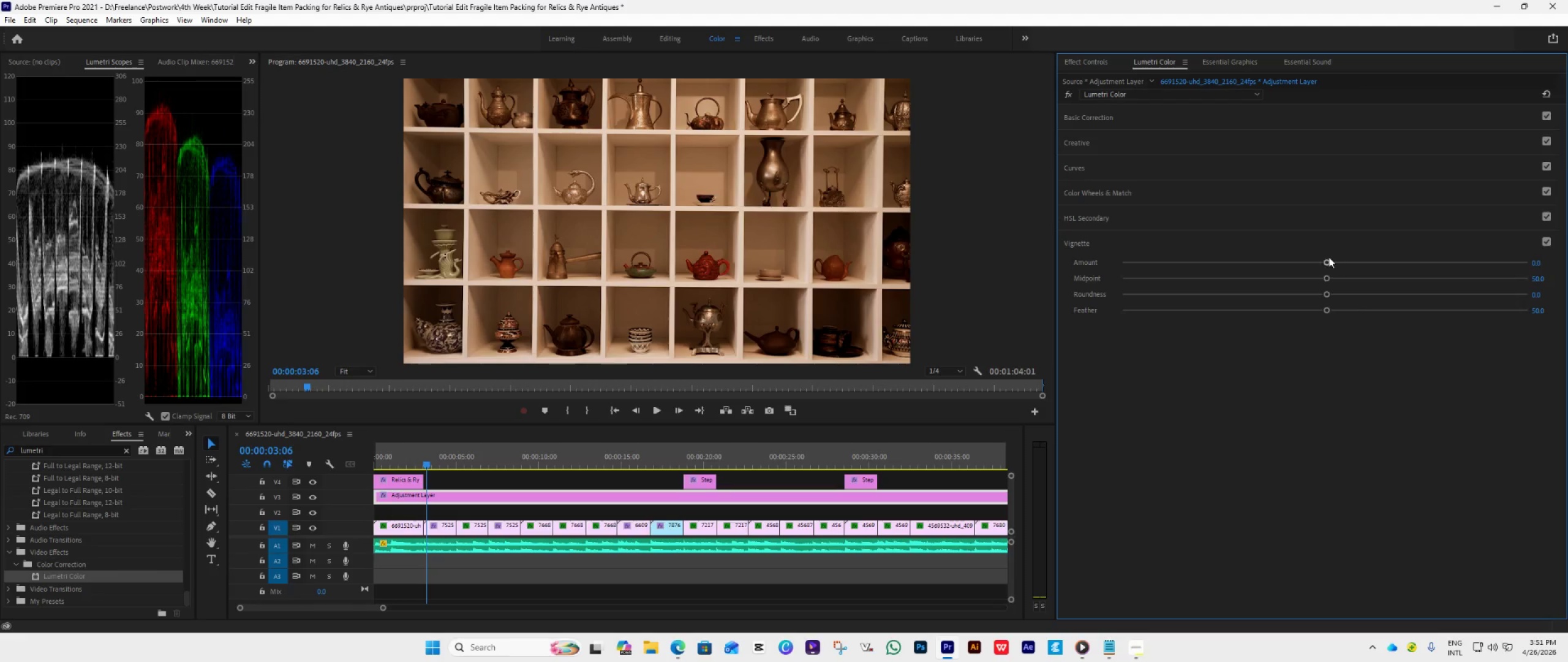 
left_click_drag(start_coordinate=[1325, 264], to_coordinate=[1317, 266])
 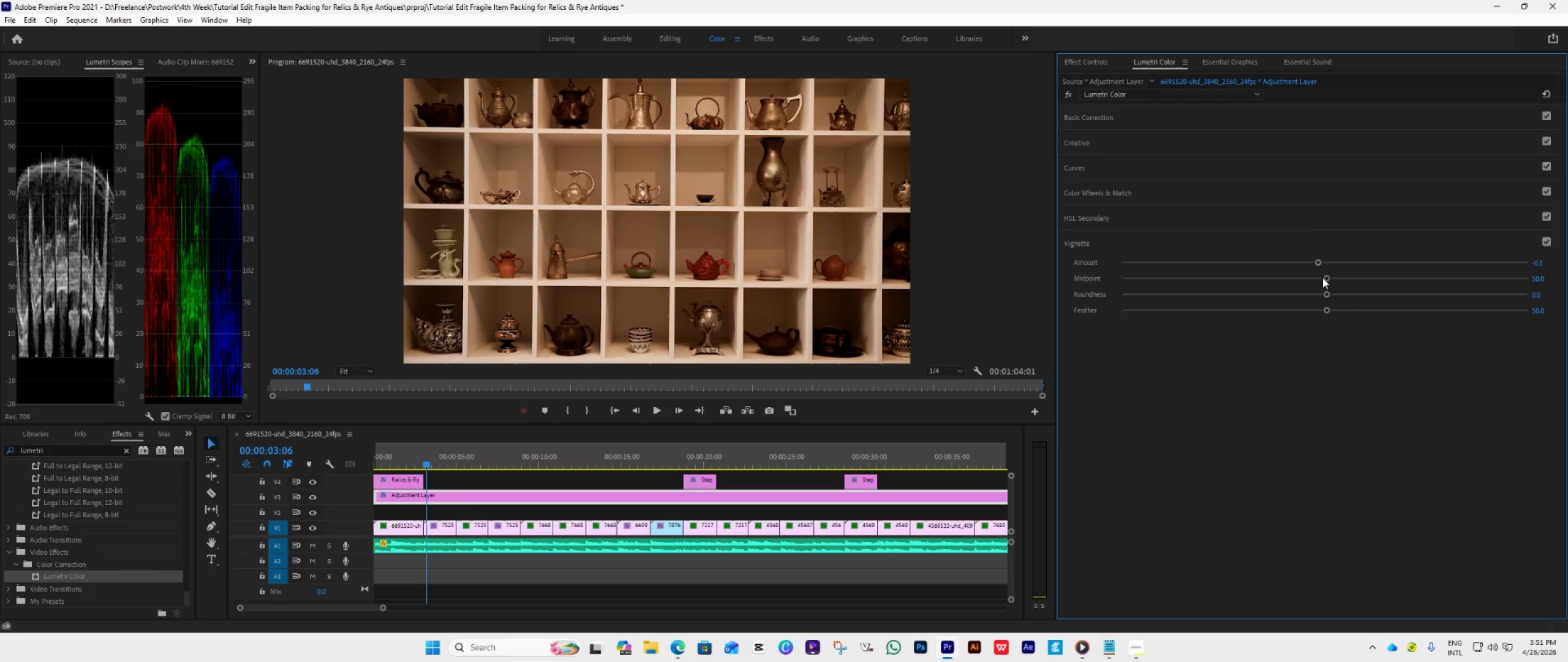 
left_click_drag(start_coordinate=[1316, 264], to_coordinate=[1318, 273])
 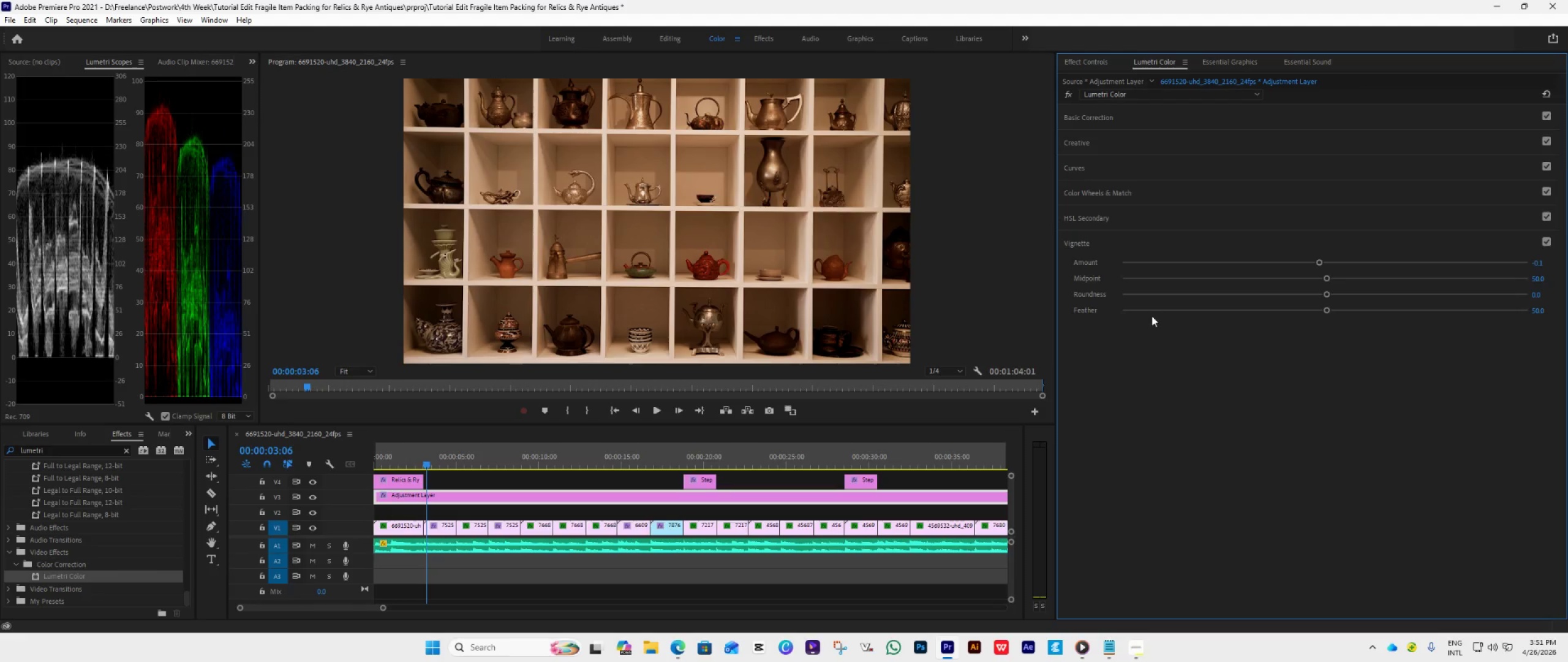 
wait(15.03)
 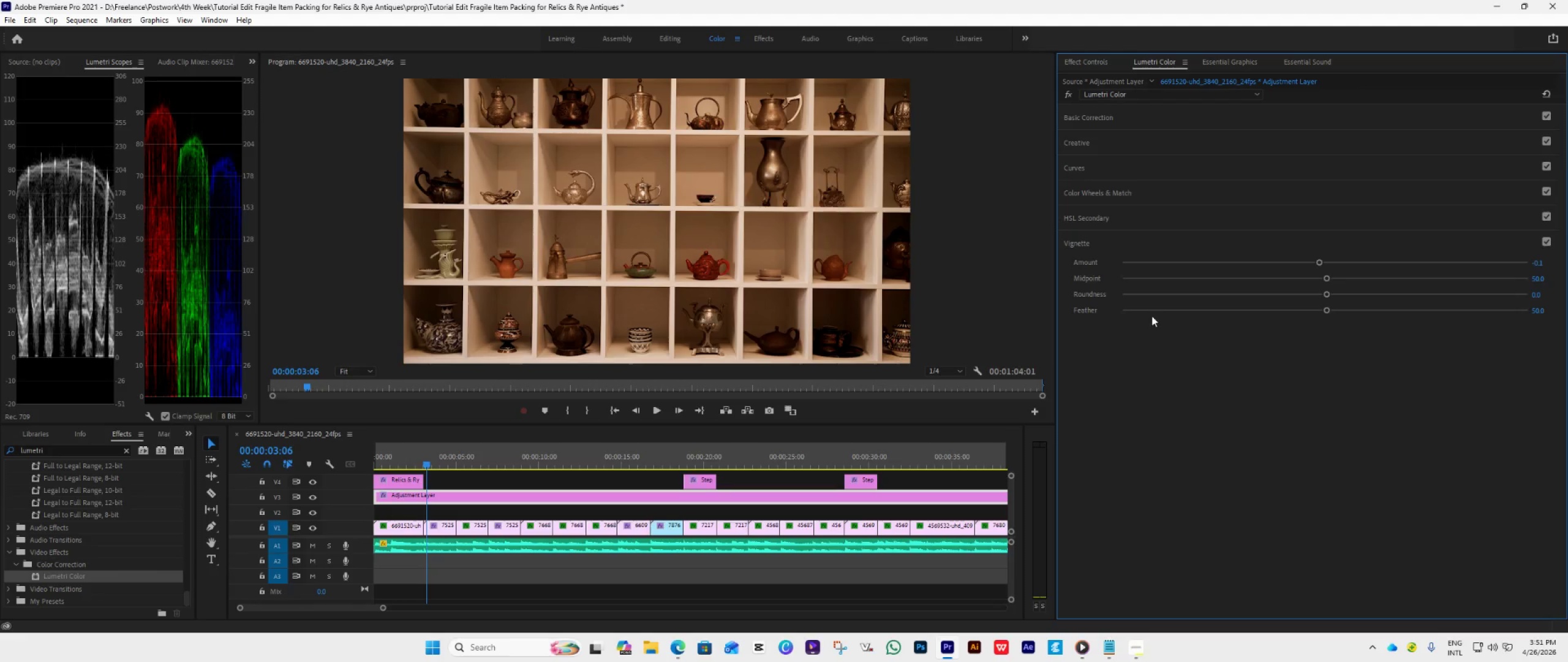 
left_click([608, 501])
 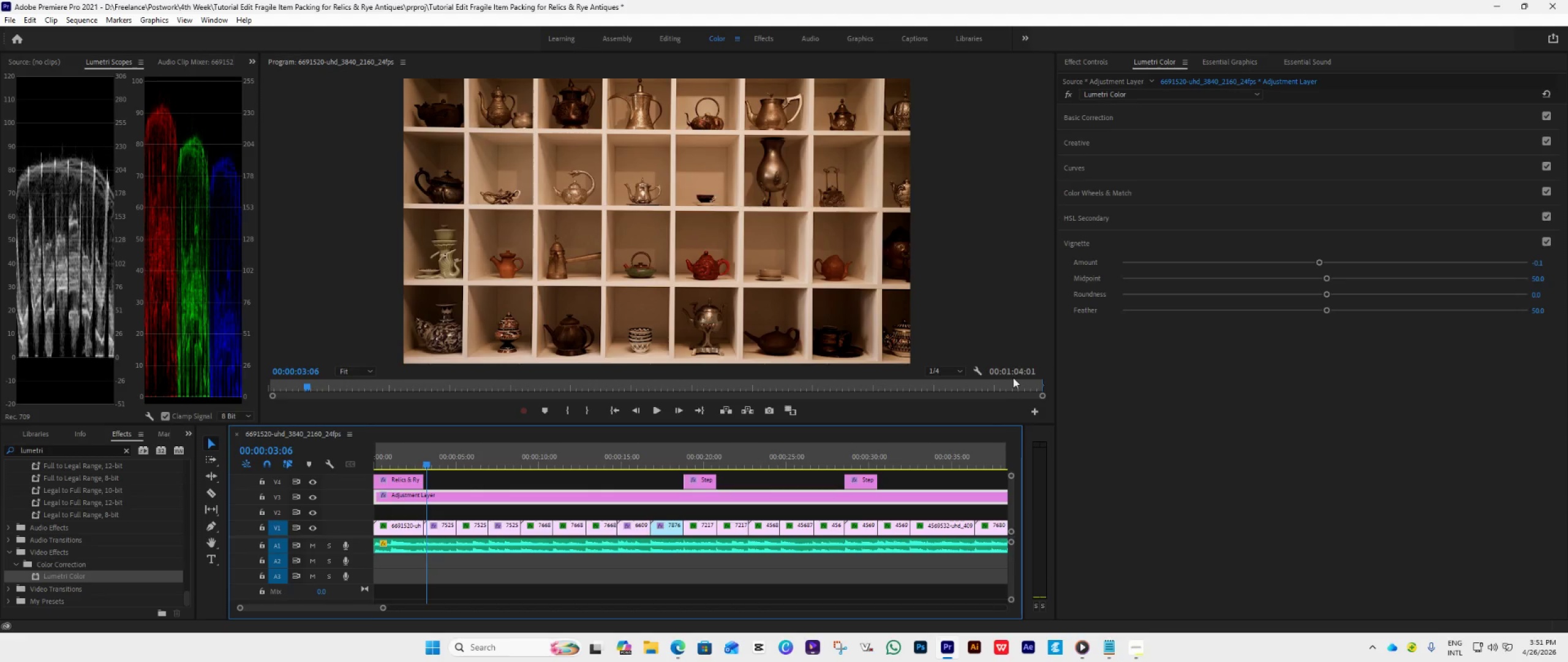 
left_click([1110, 196])
 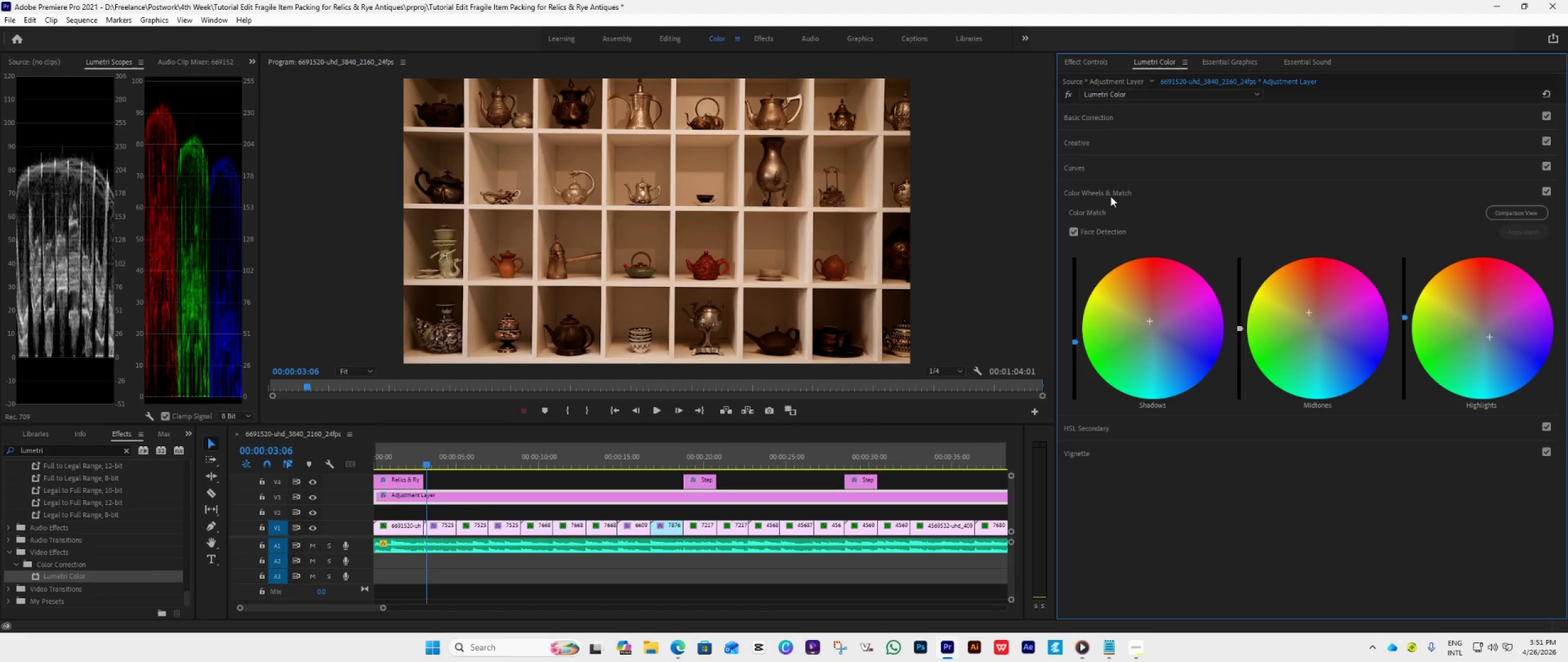 
left_click([1110, 196])
 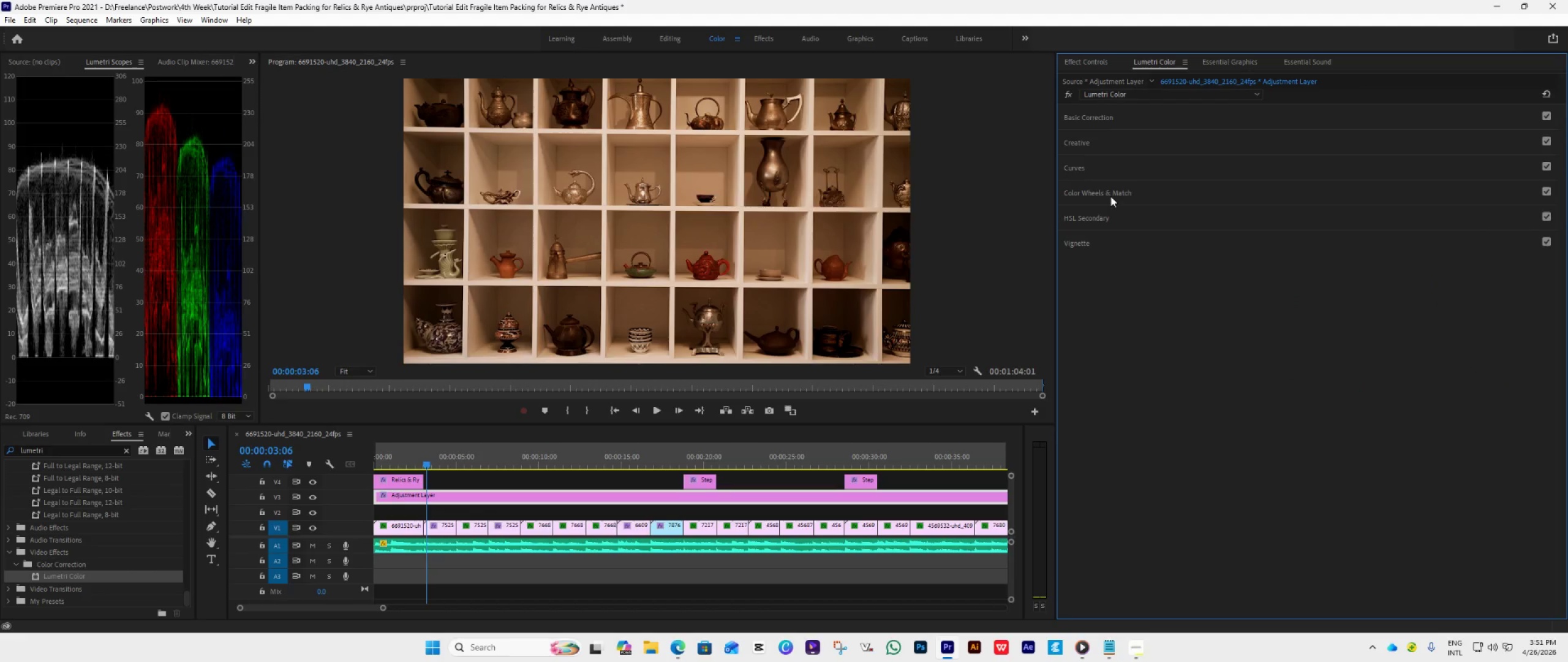 
double_click([1110, 196])
 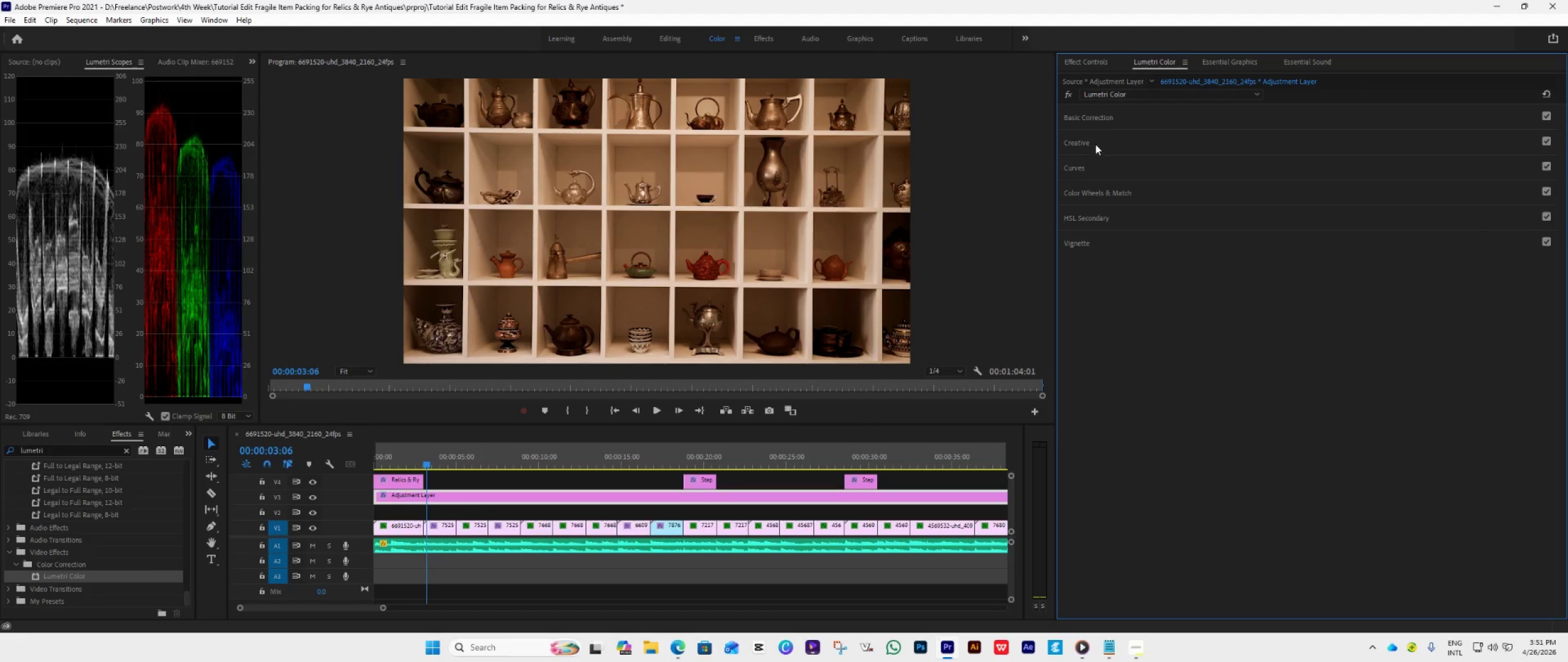 
left_click([1117, 164])
 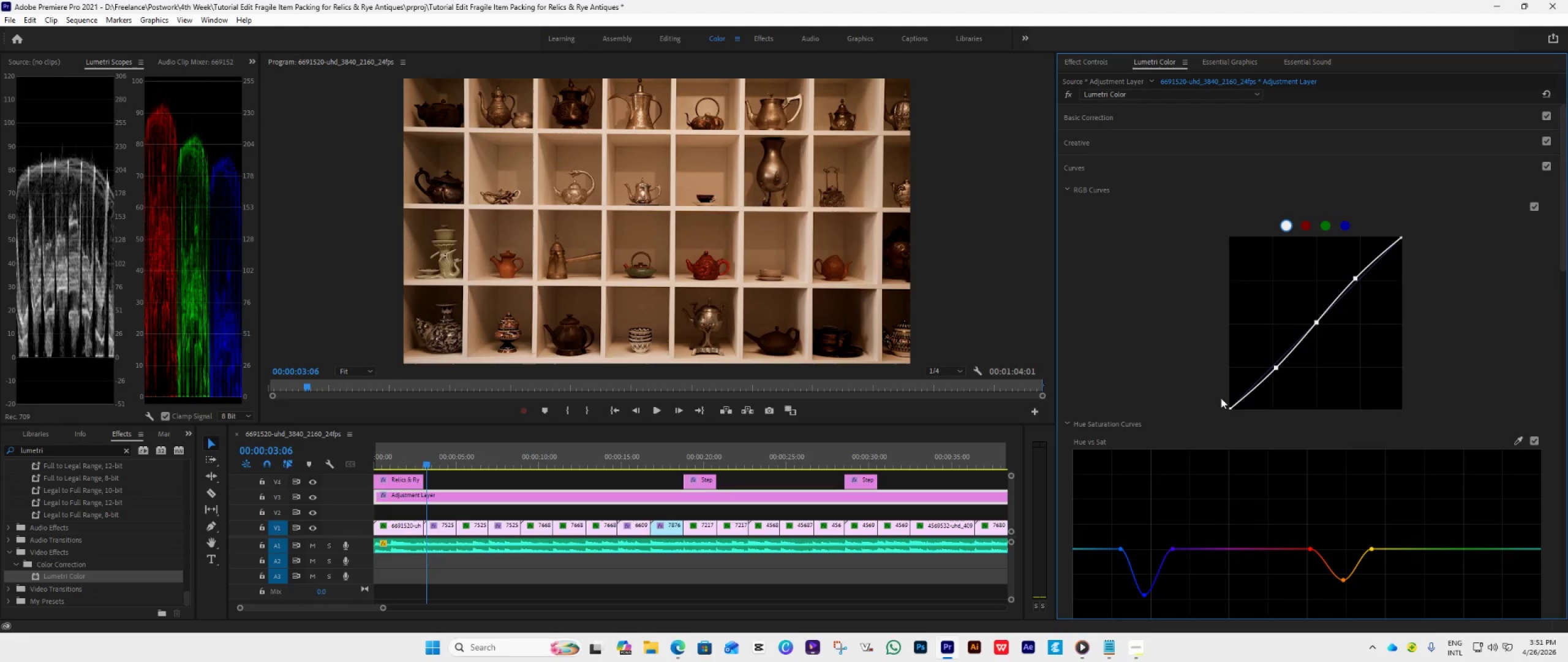 
scroll: coordinate [1230, 449], scroll_direction: down, amount: 65.0
 